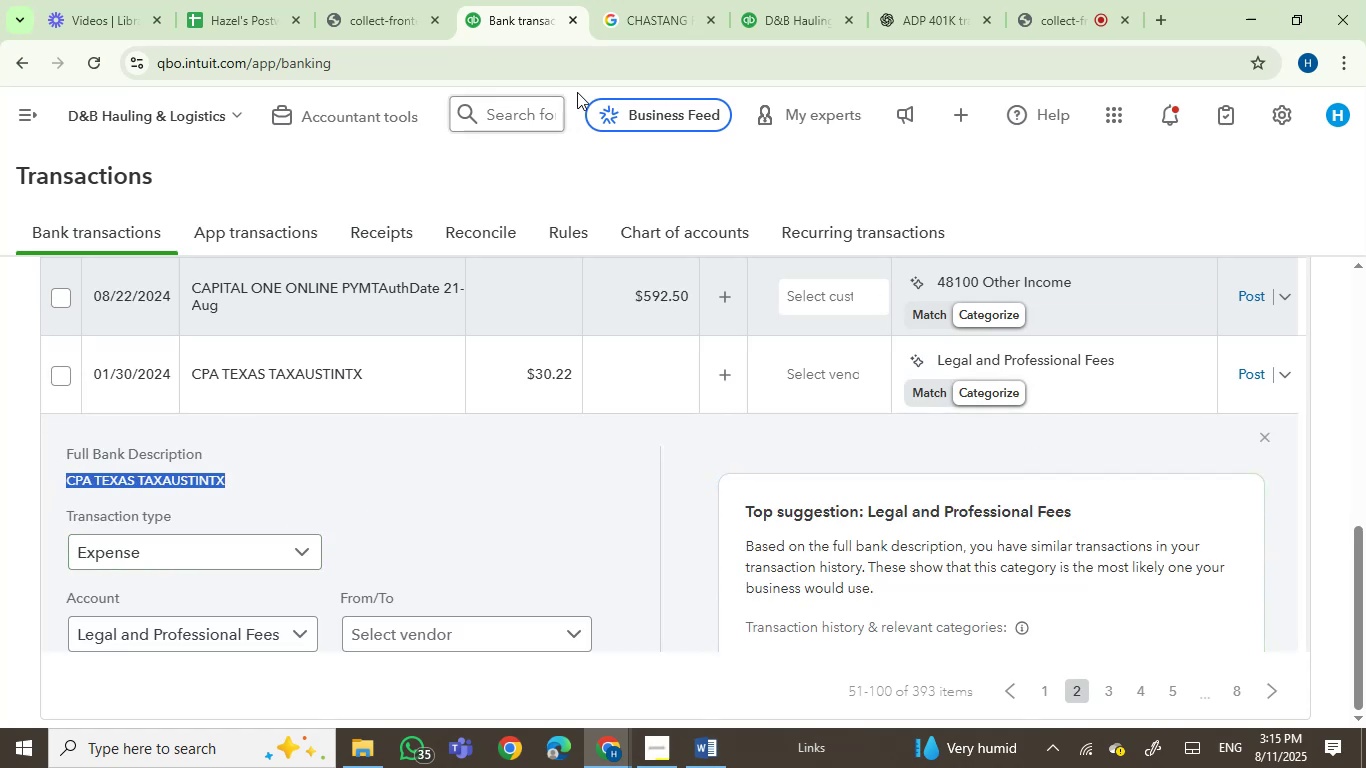 
left_click([623, 0])
 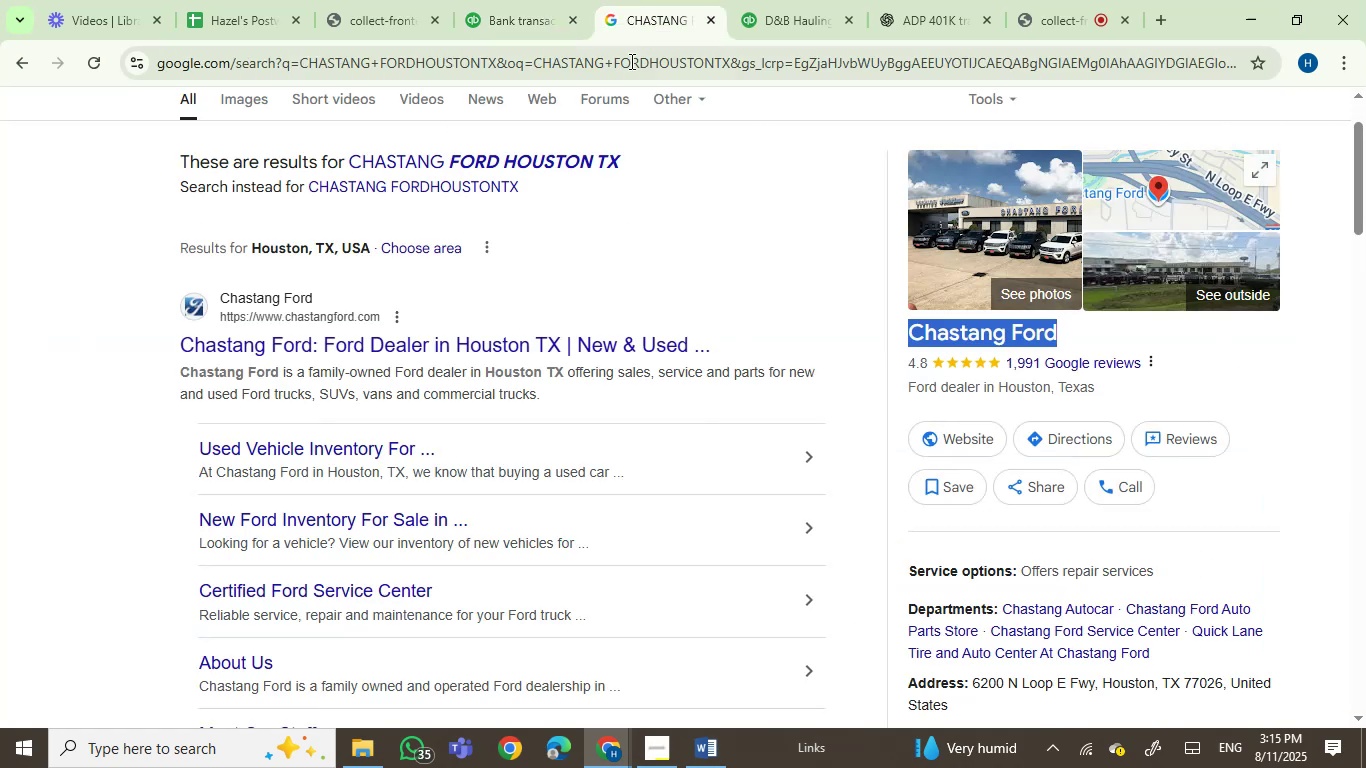 
double_click([630, 61])
 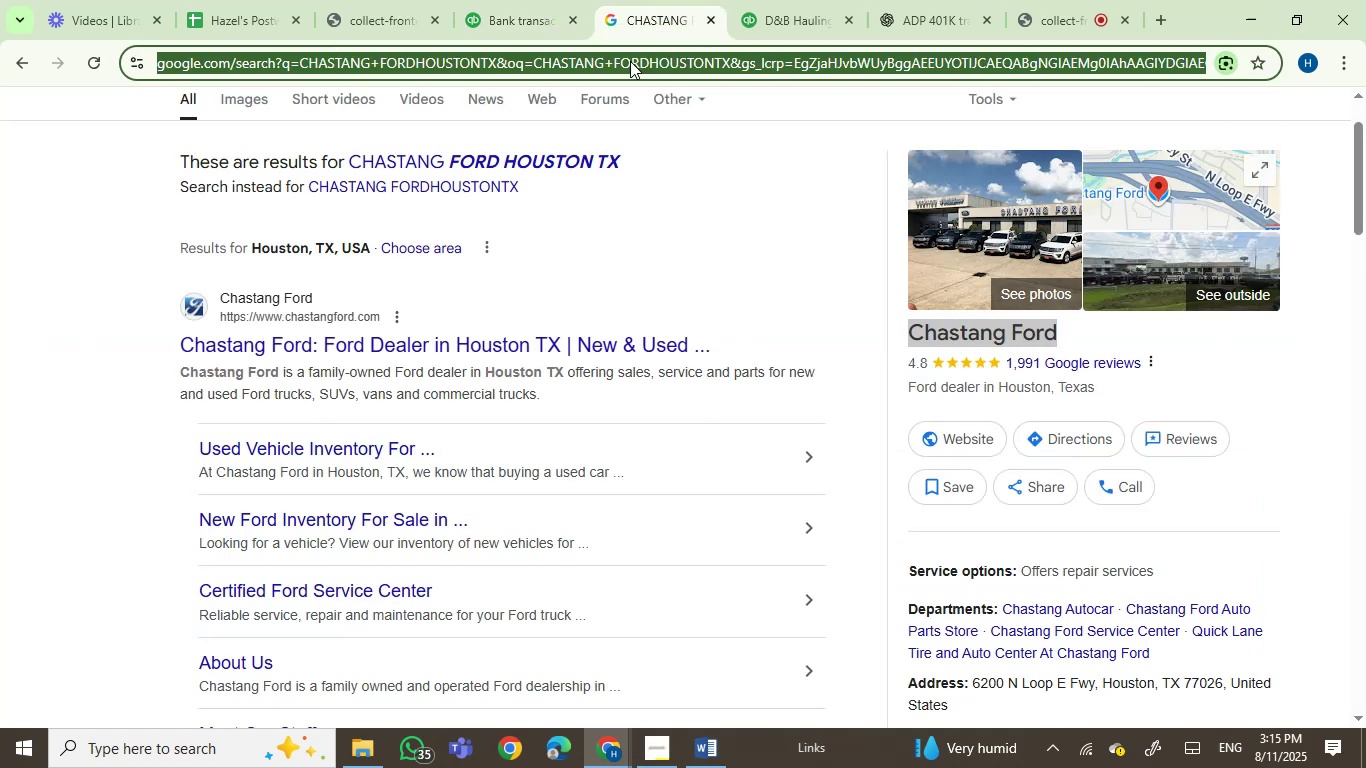 
key(Control+V)
 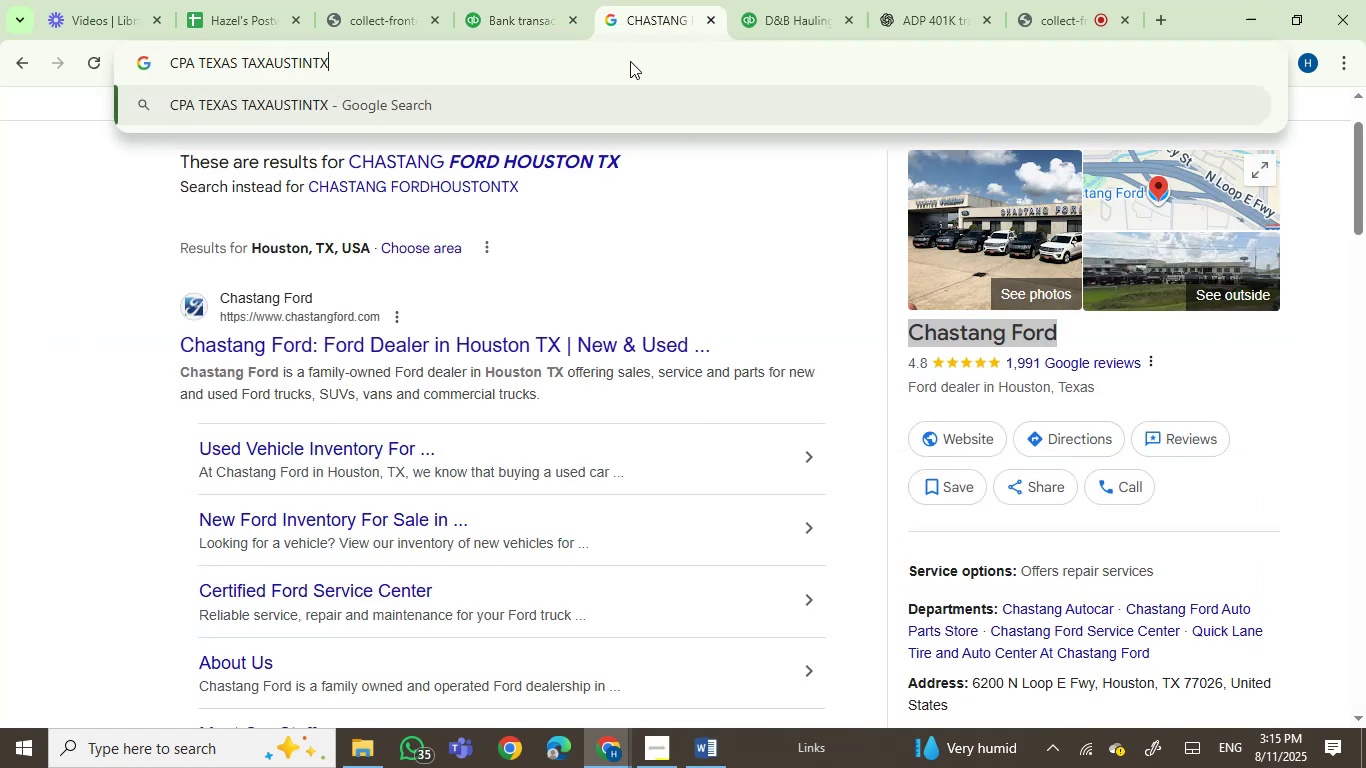 
key(Enter)
 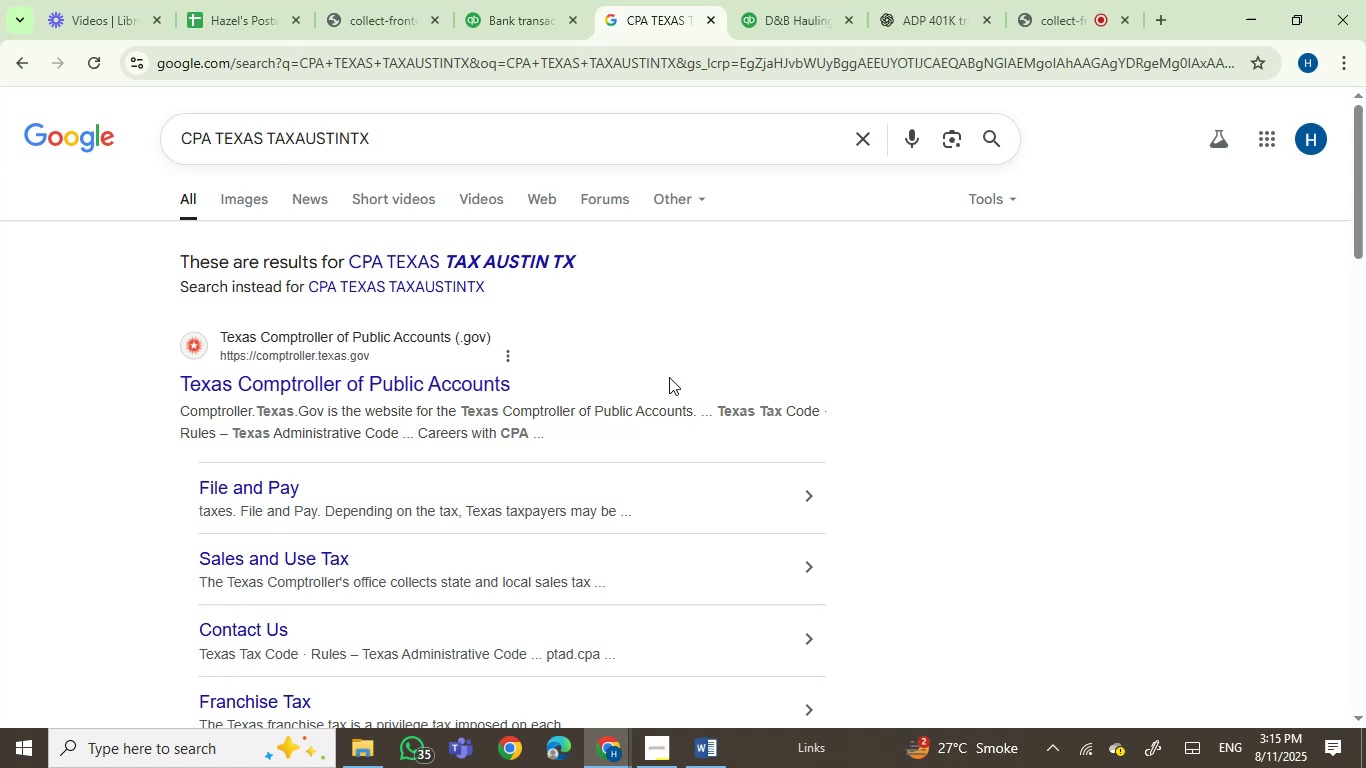 
wait(16.33)
 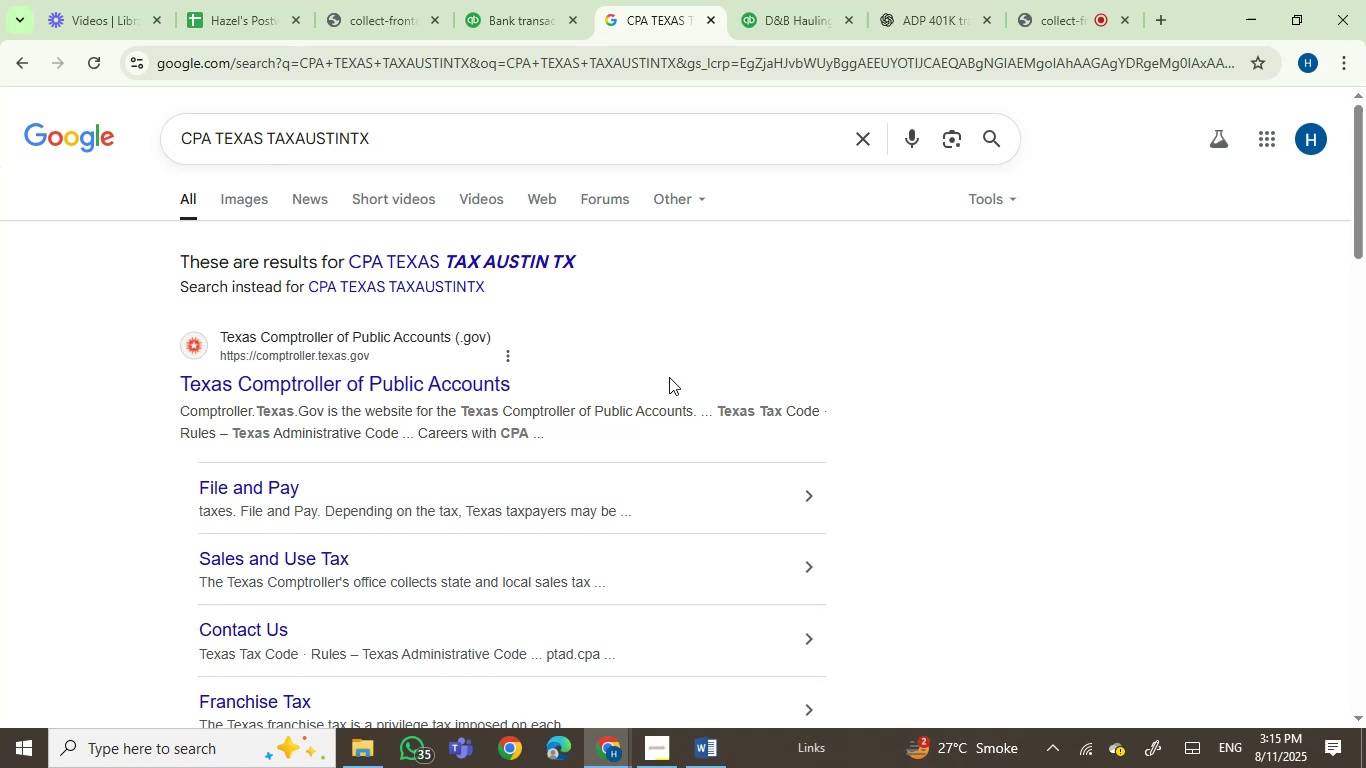 
left_click([507, 0])
 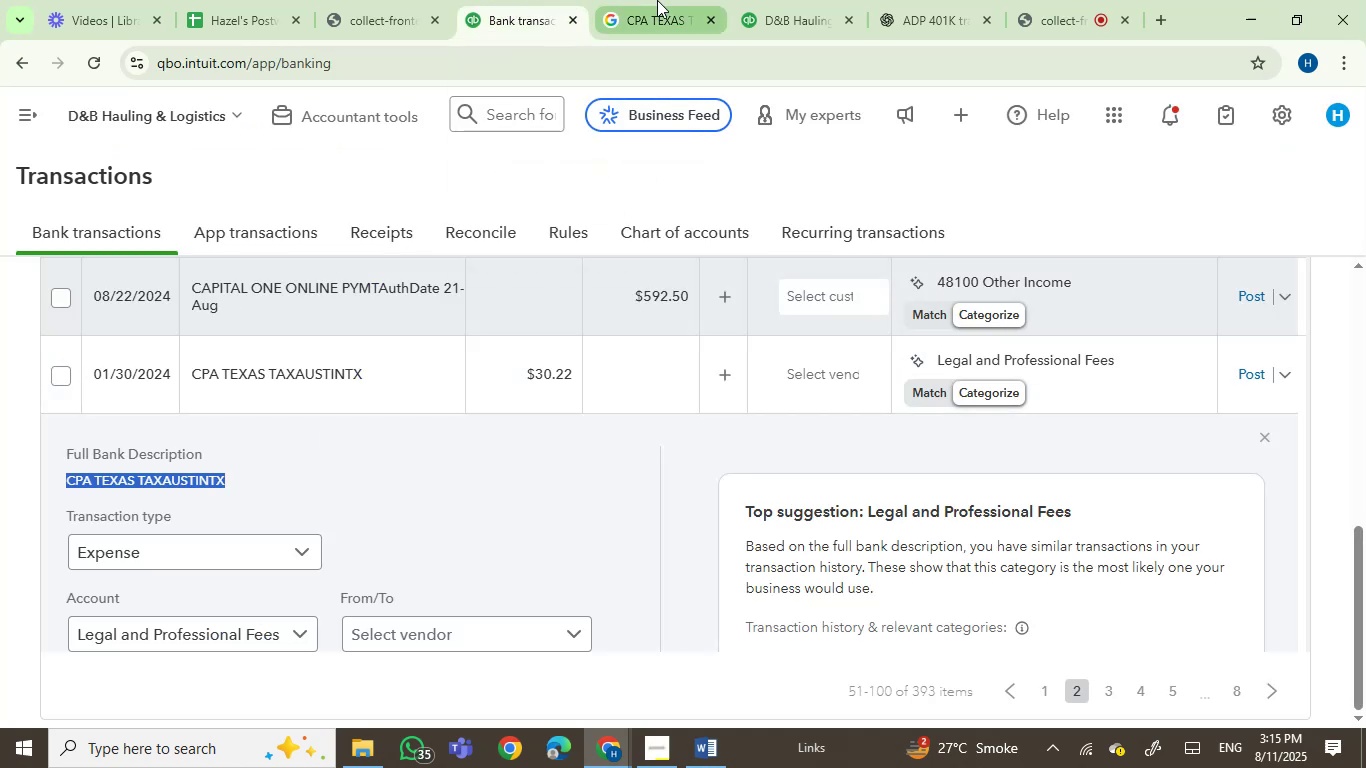 
left_click([319, 374])
 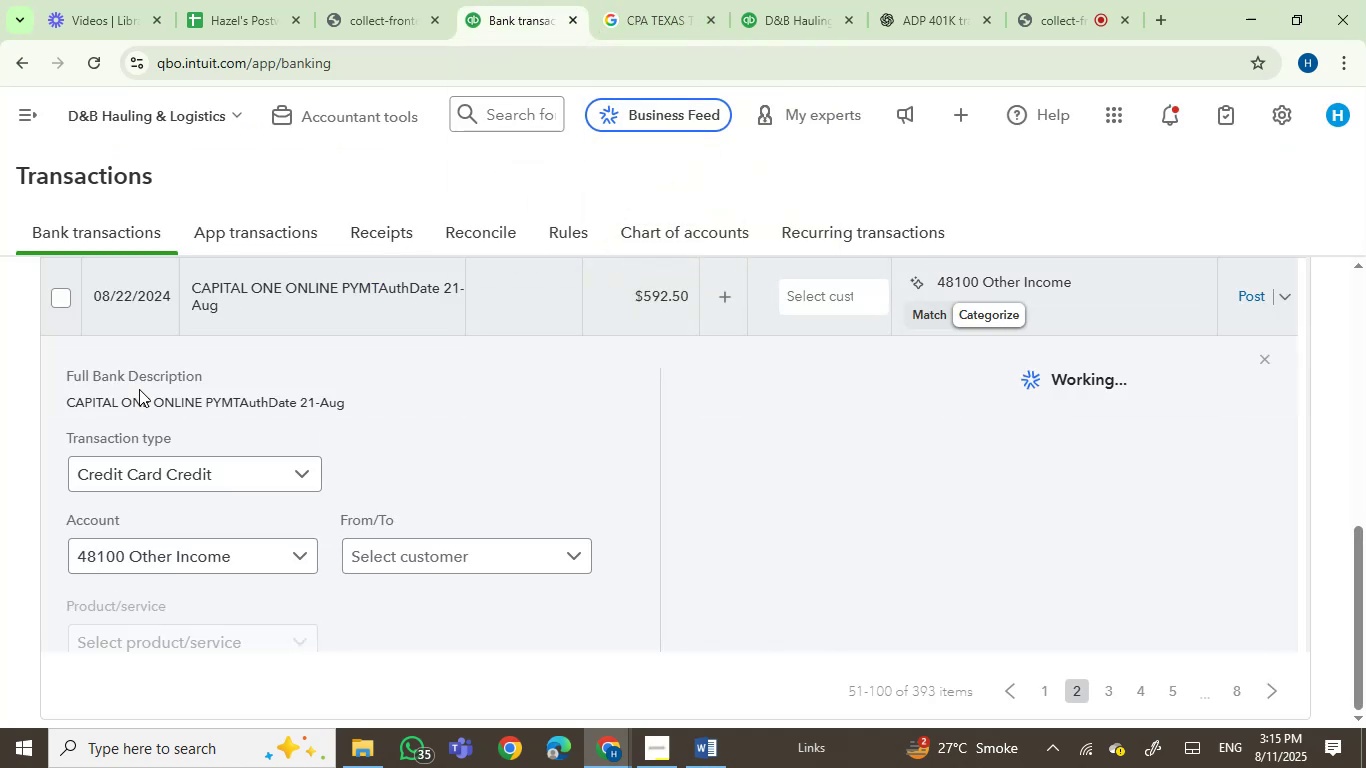 
left_click([347, 309])
 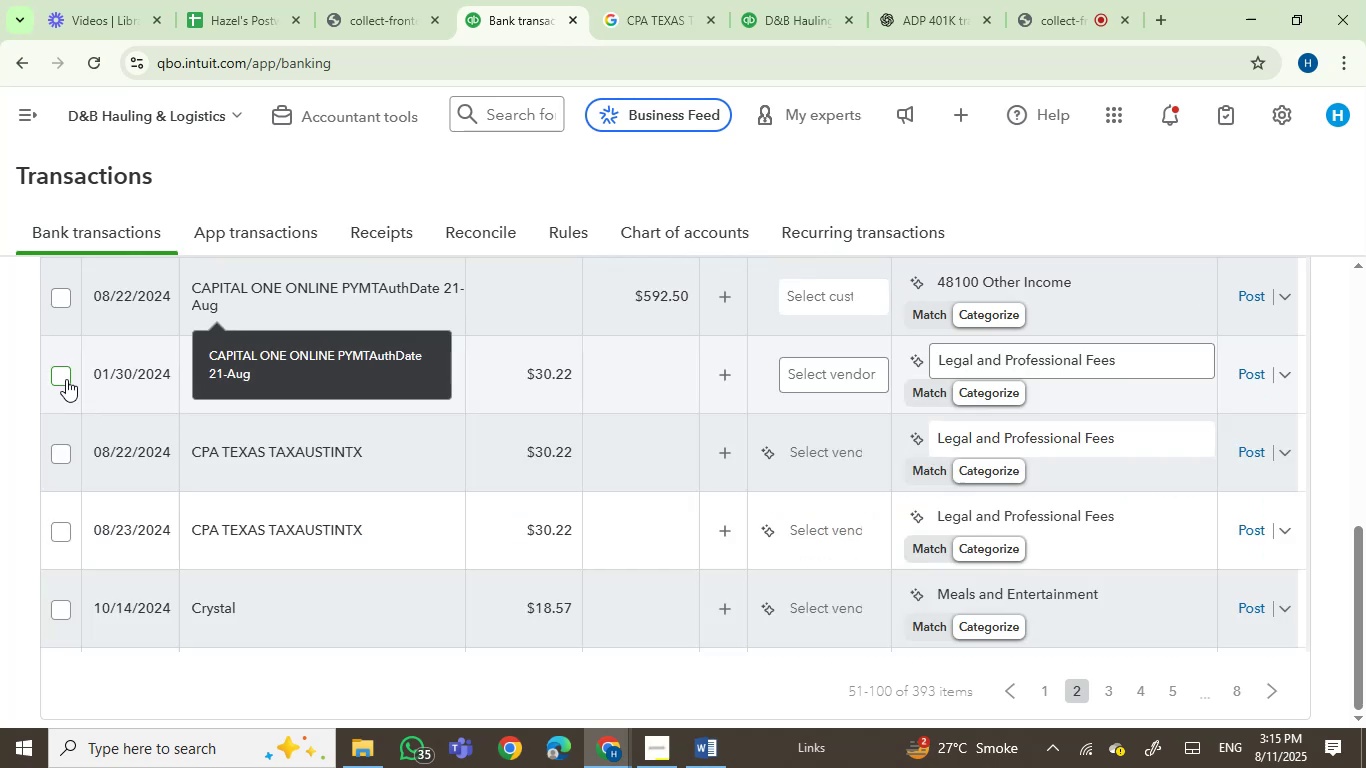 
mouse_move([242, 482])
 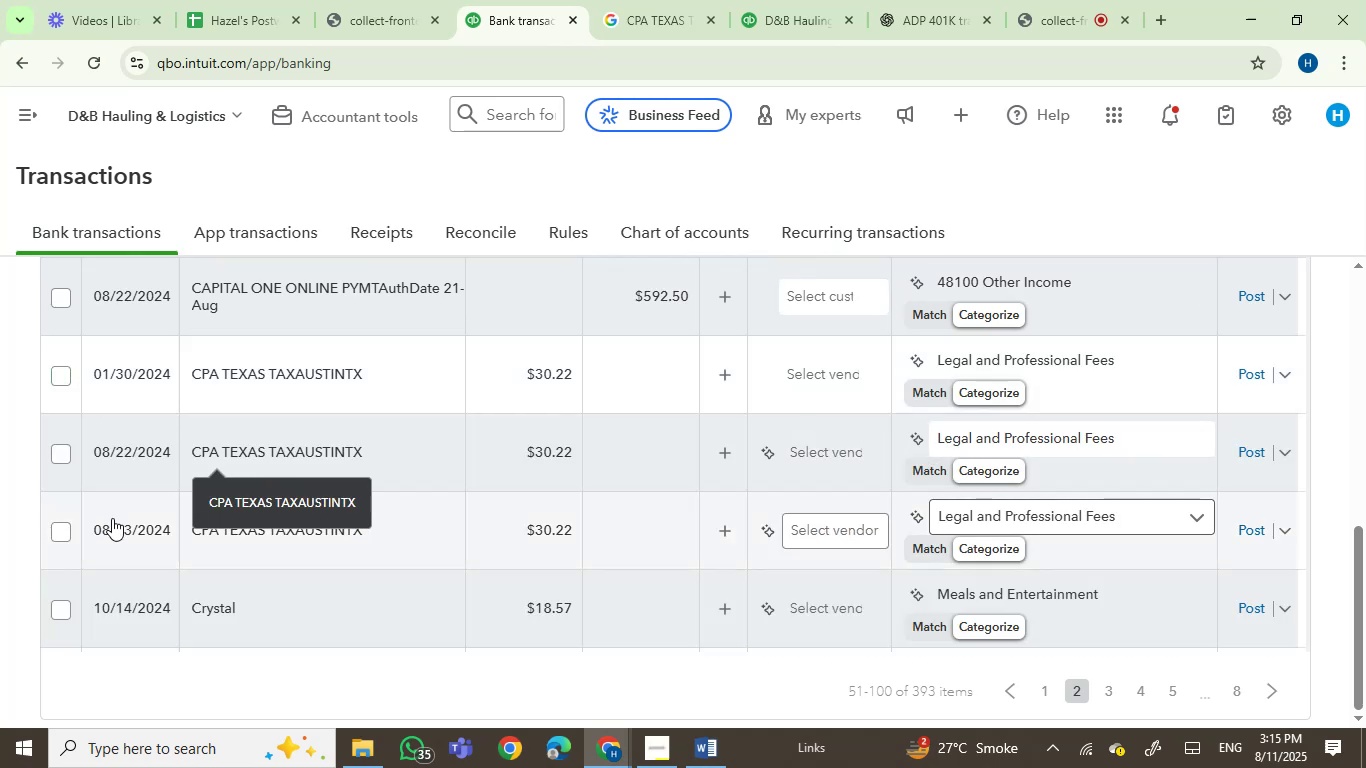 
mouse_move([178, 550])
 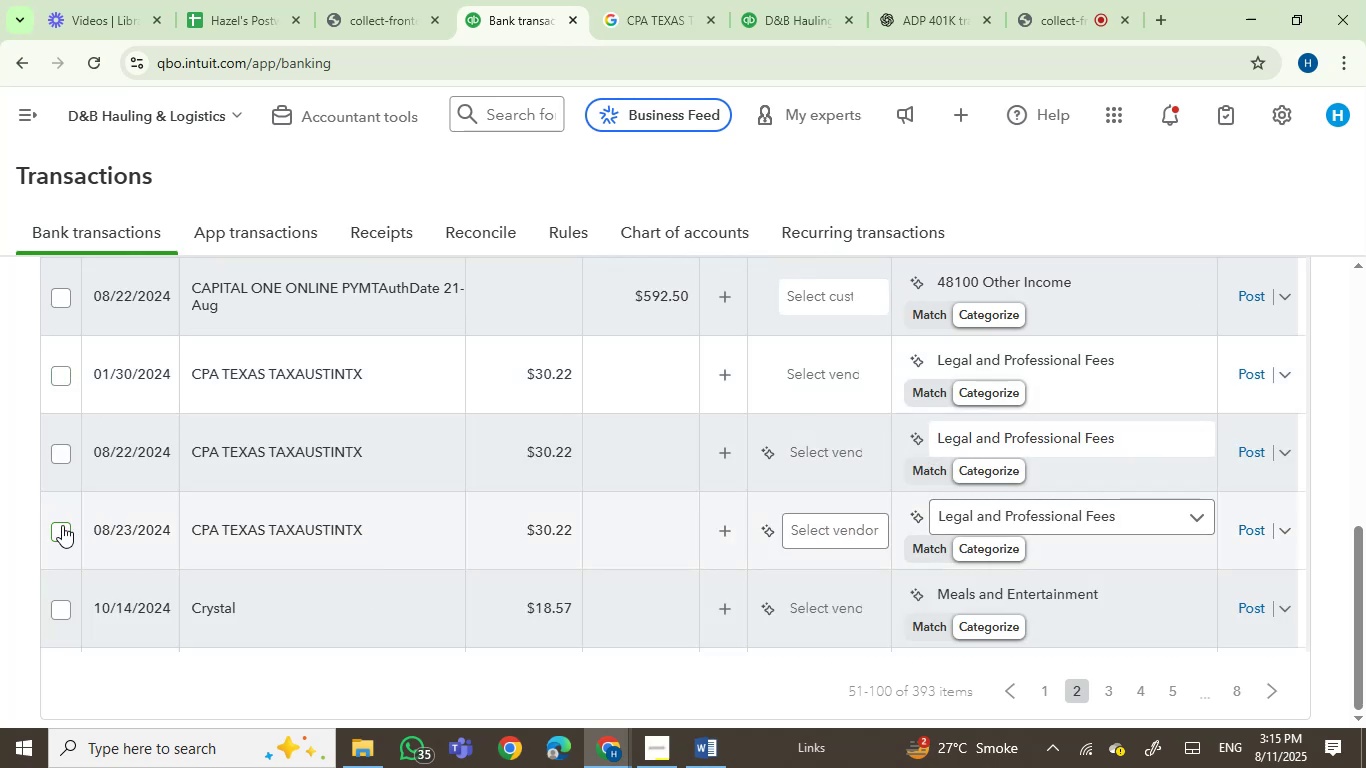 
double_click([60, 454])
 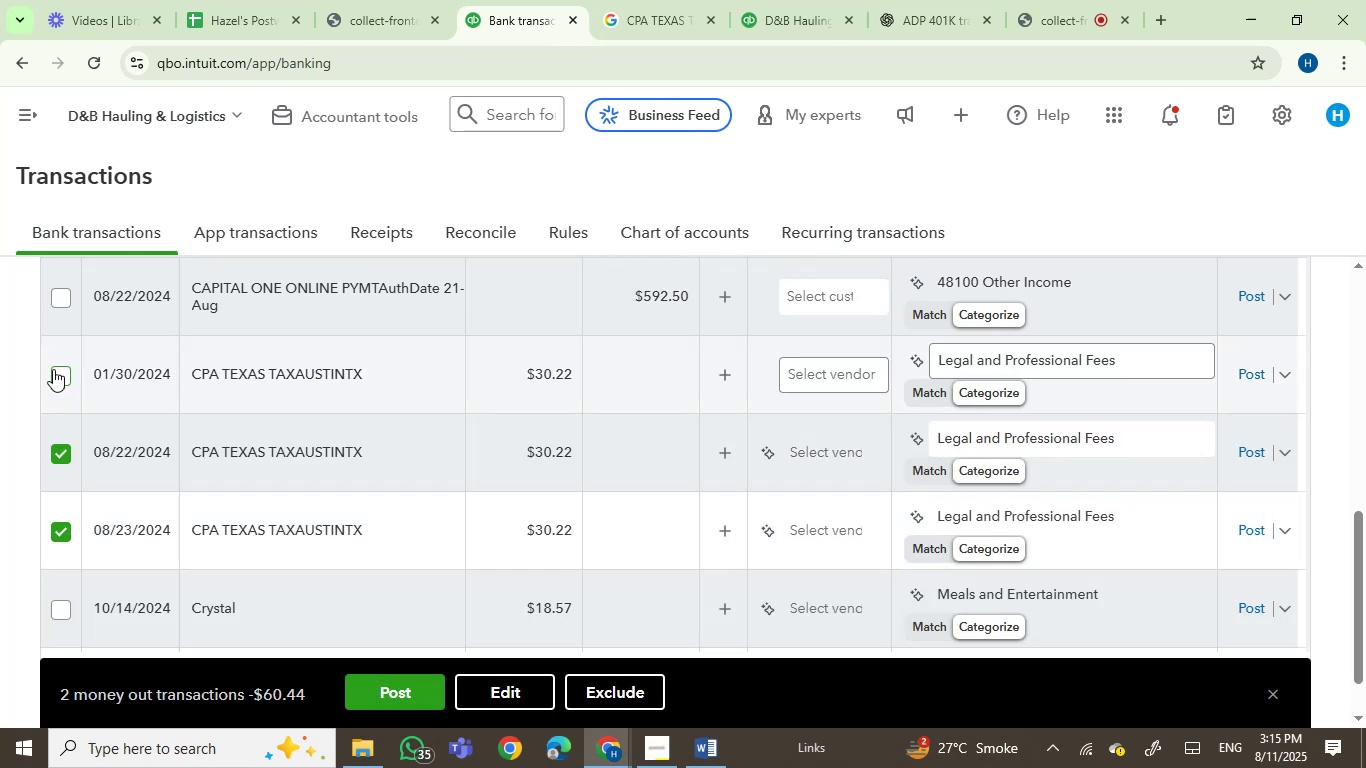 
left_click([53, 369])
 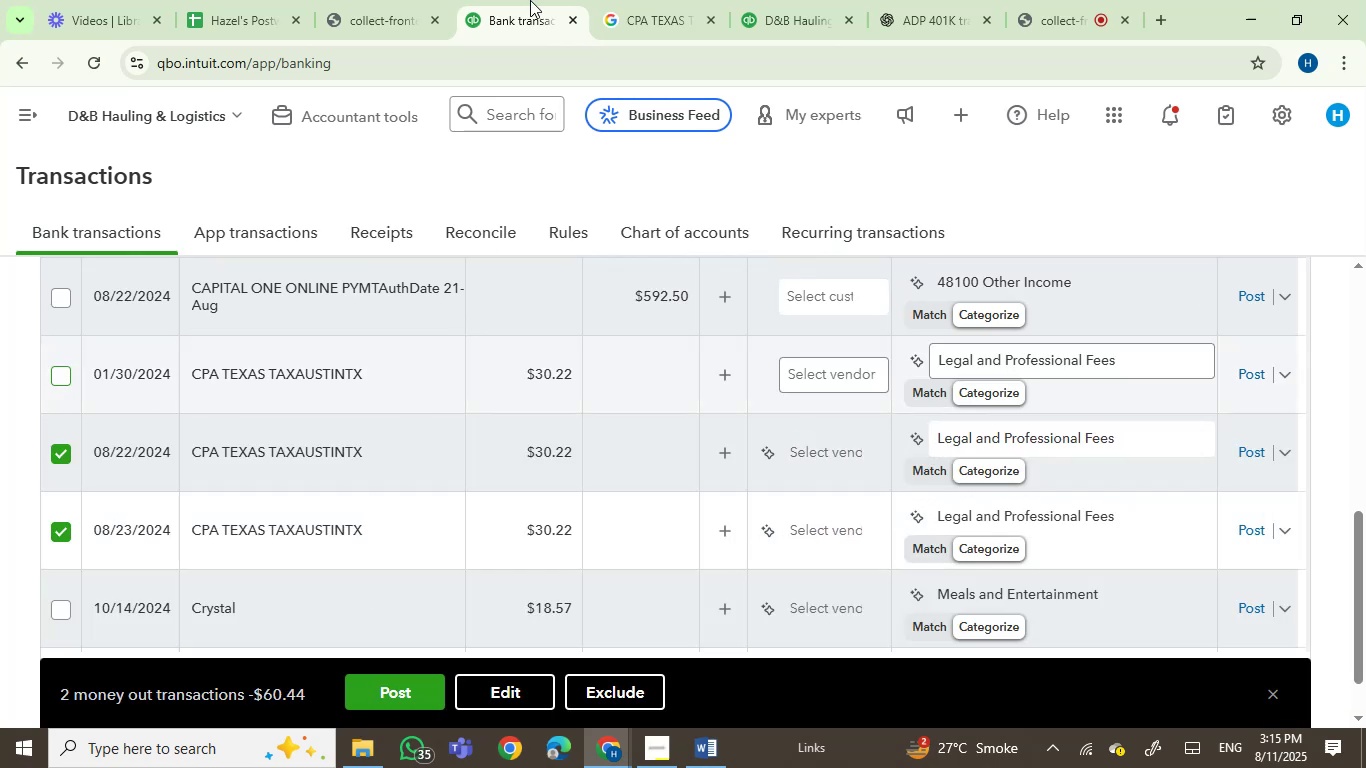 
left_click([649, 0])
 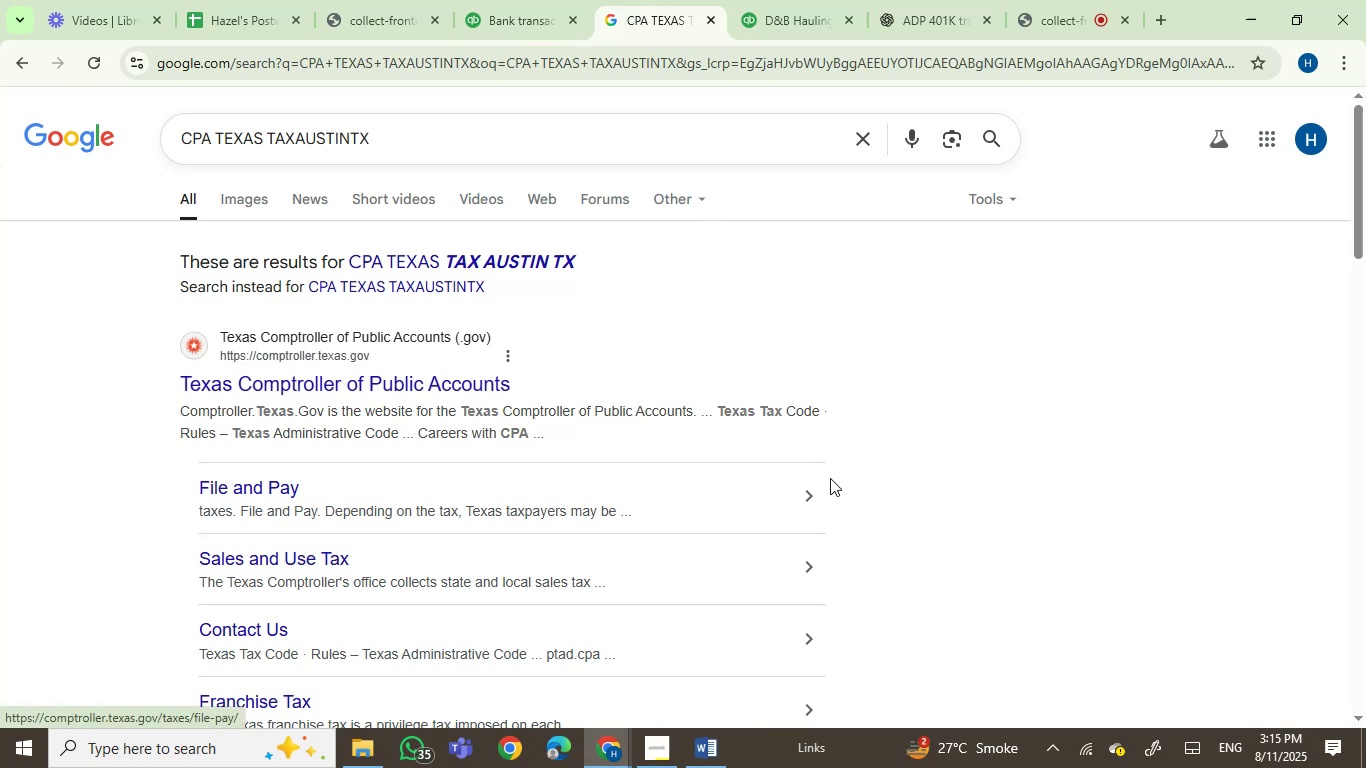 
wait(8.45)
 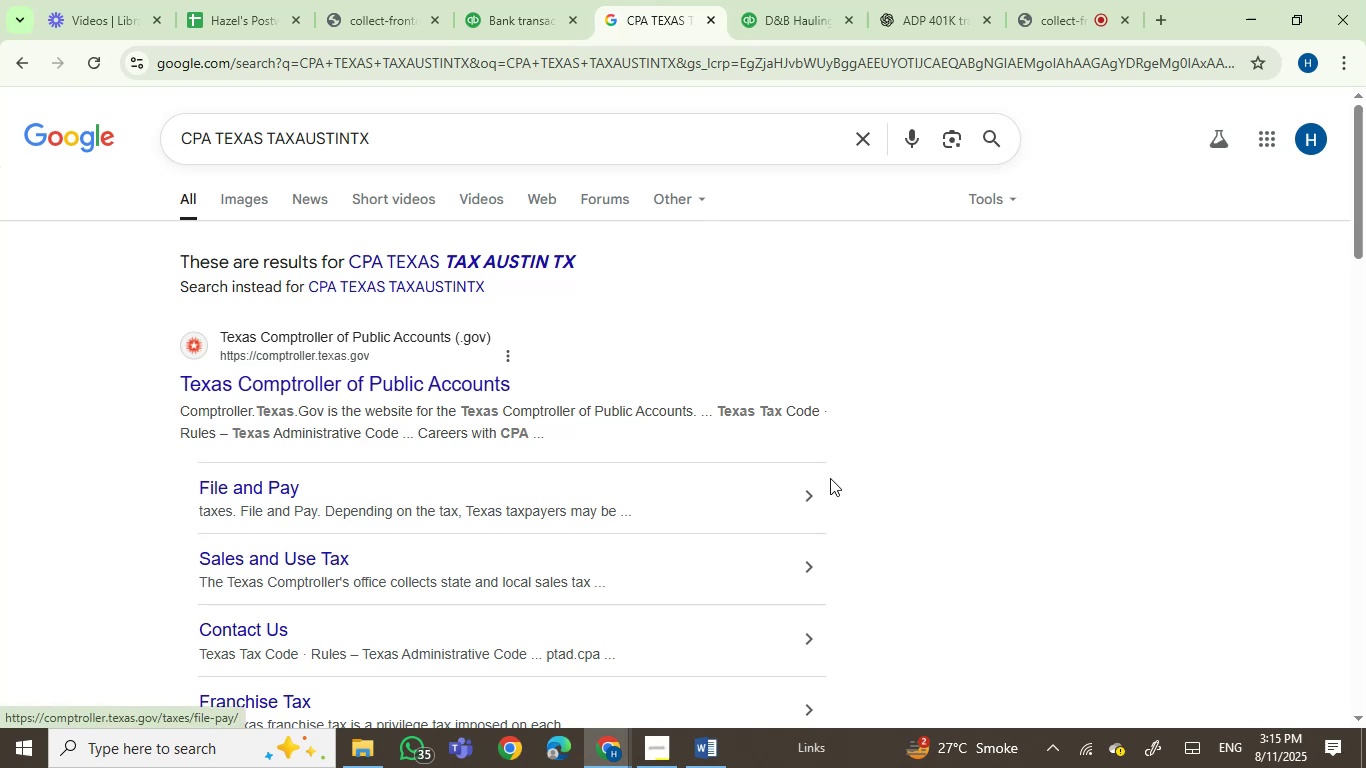 
scroll: coordinate [548, 568], scroll_direction: down, amount: 12.0
 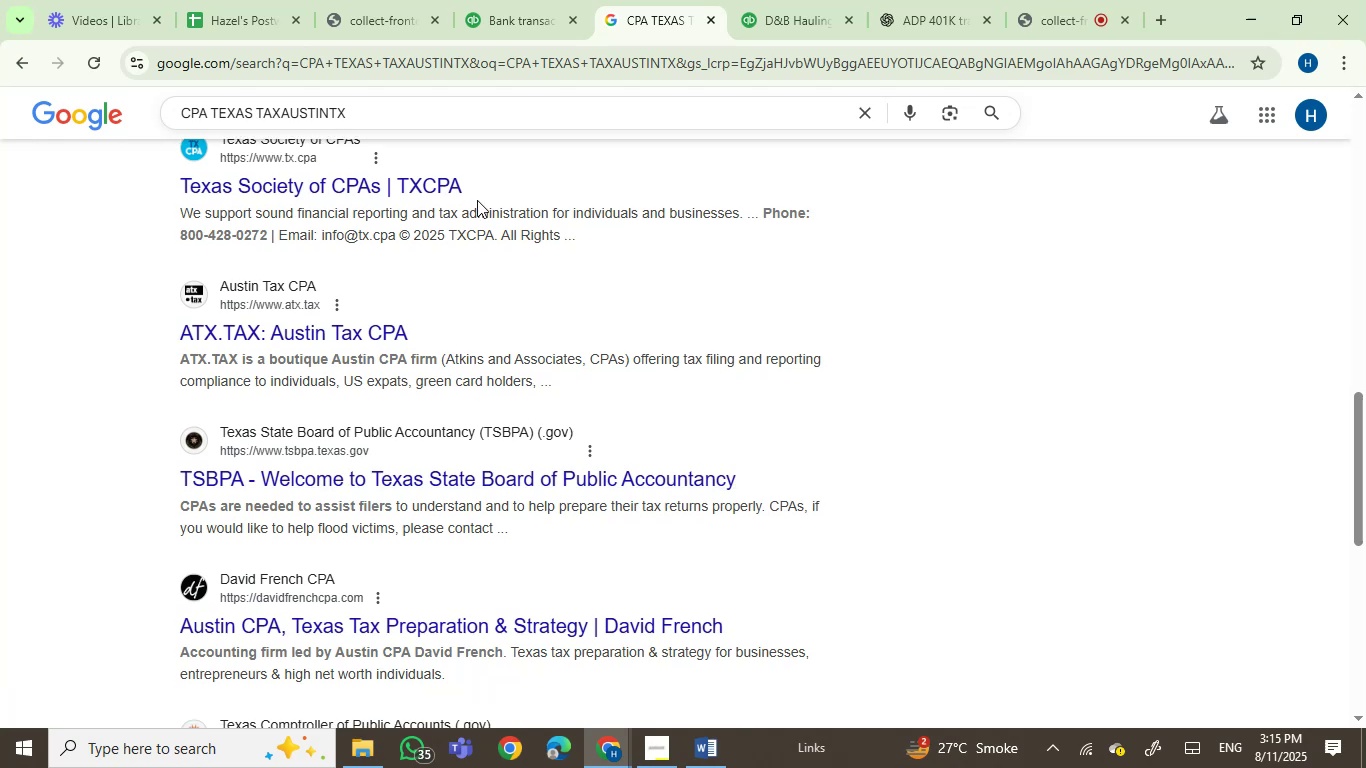 
scroll: coordinate [442, 472], scroll_direction: down, amount: 1.0
 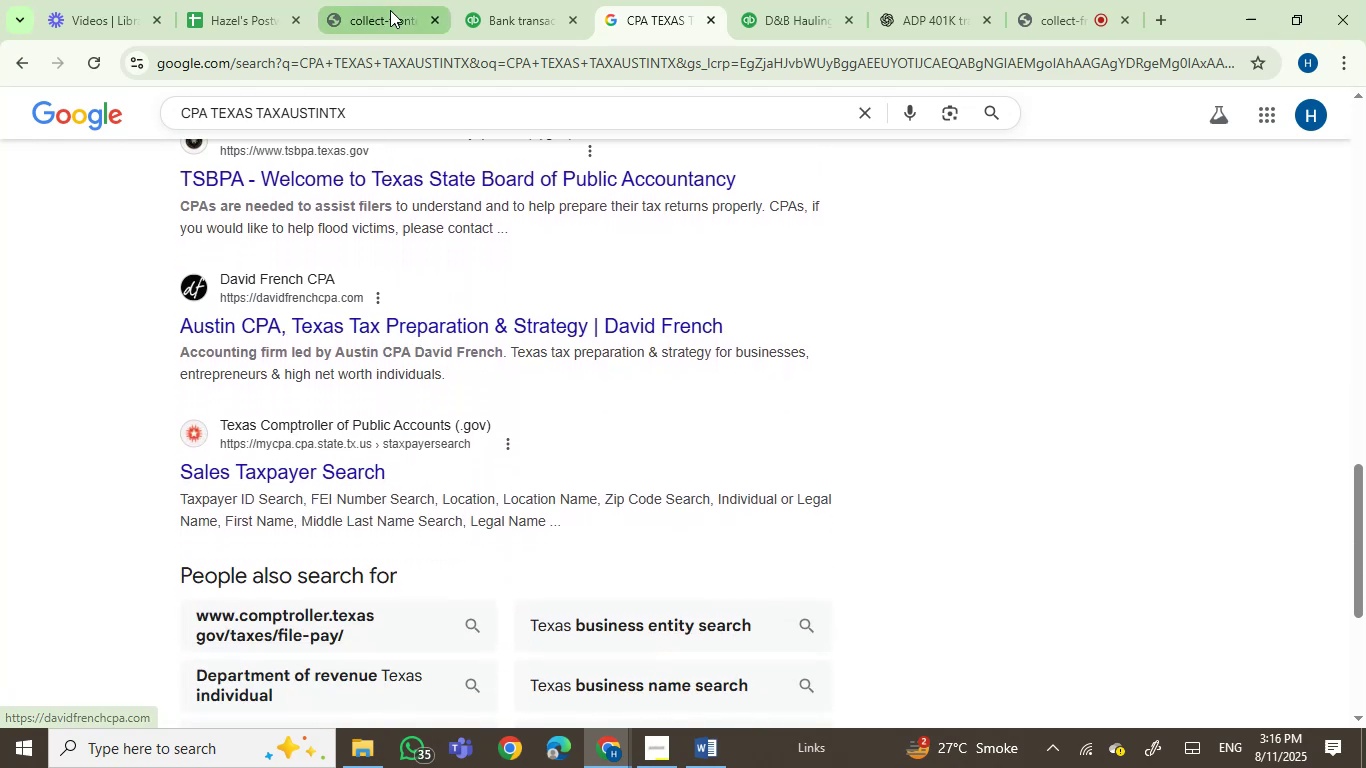 
left_click([550, 0])
 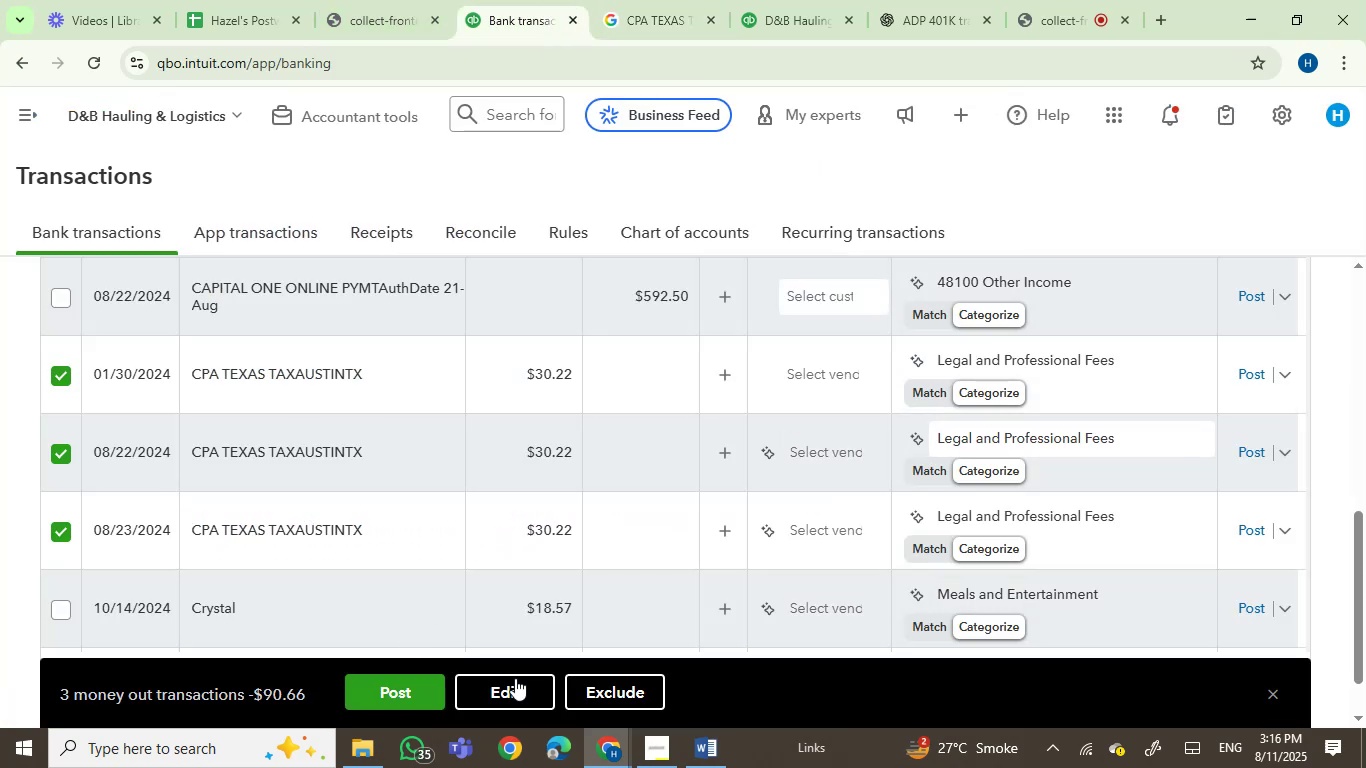 
left_click([519, 691])
 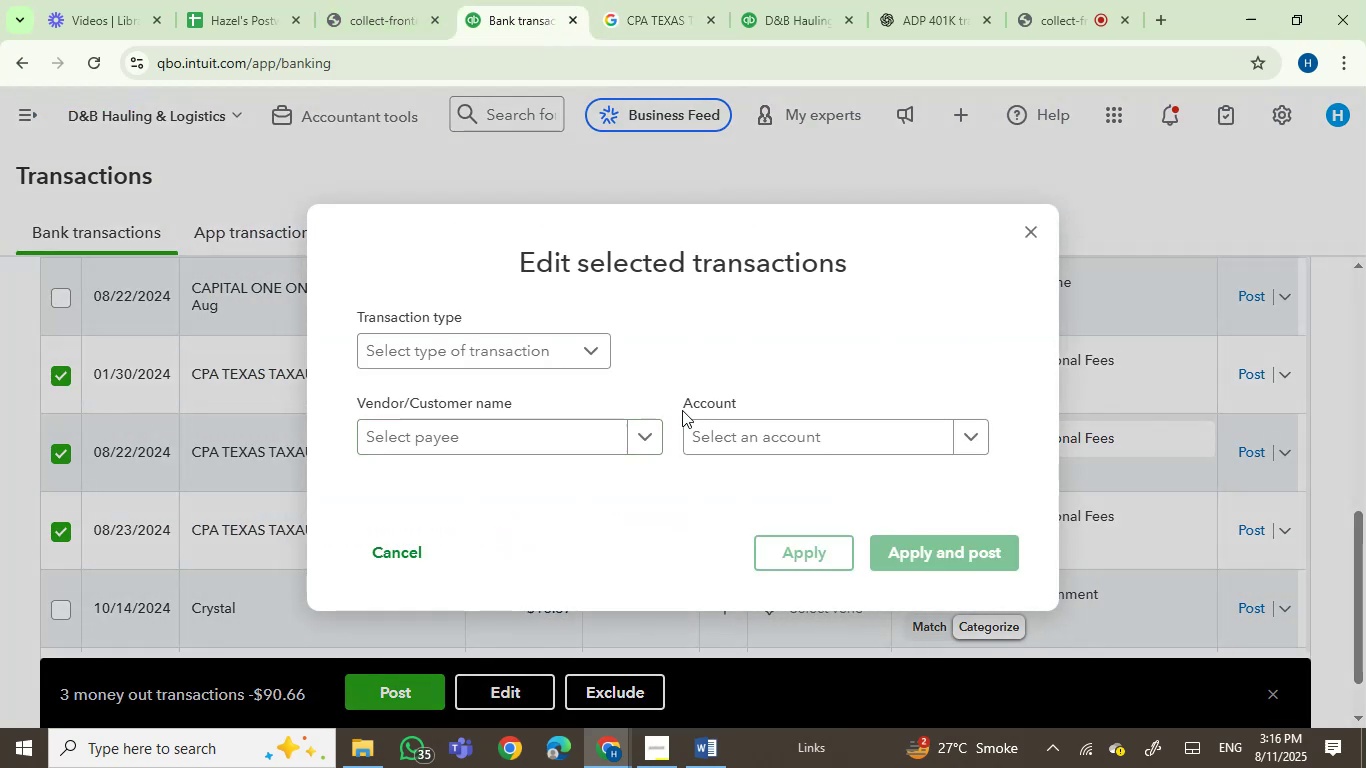 
left_click([713, 435])
 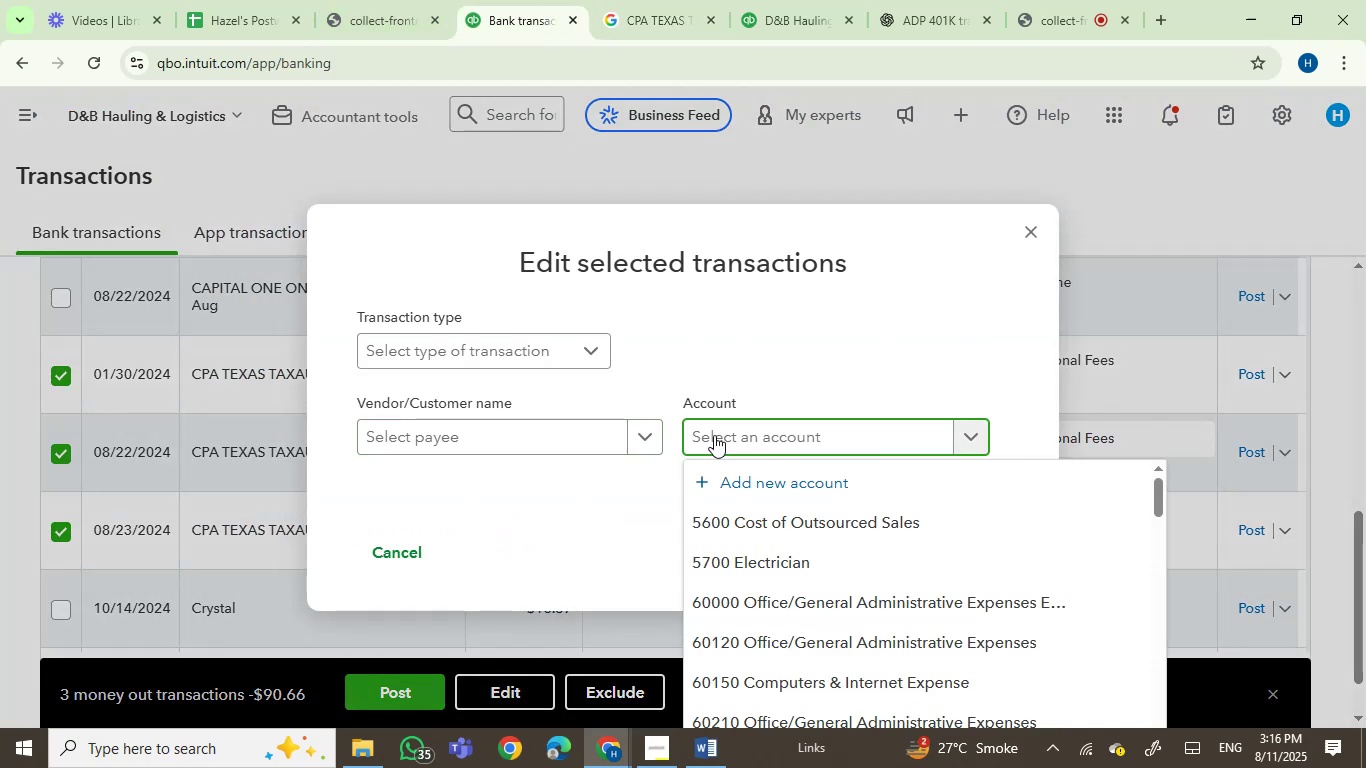 
type(tax)
 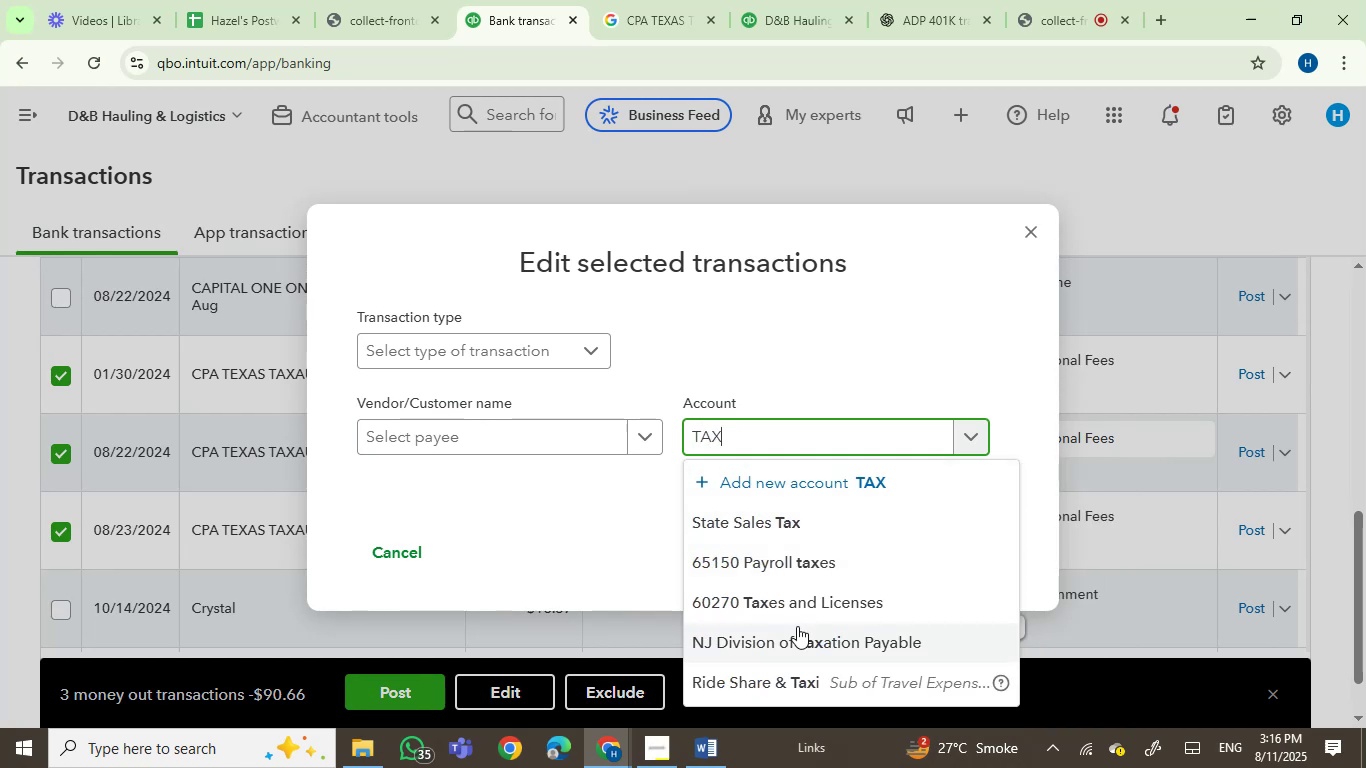 
left_click([812, 598])
 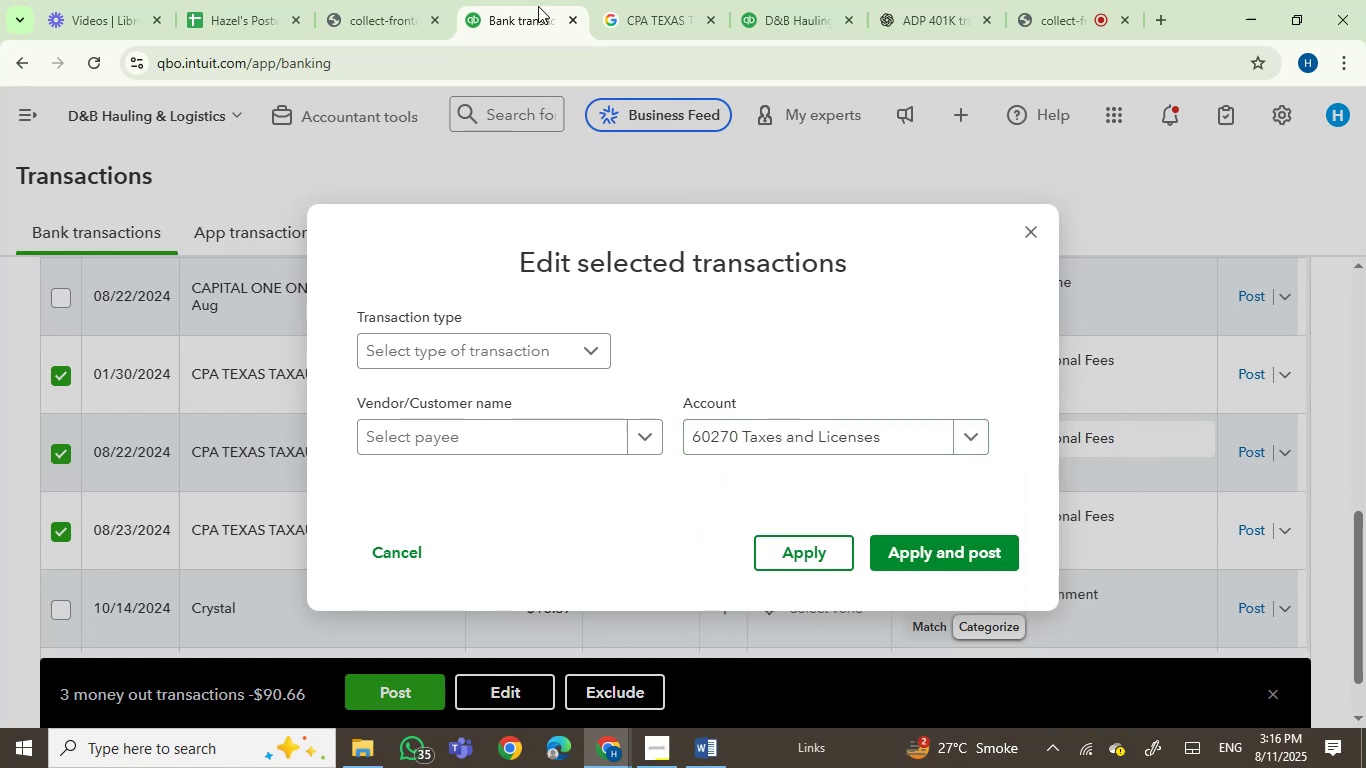 
left_click([619, 2])
 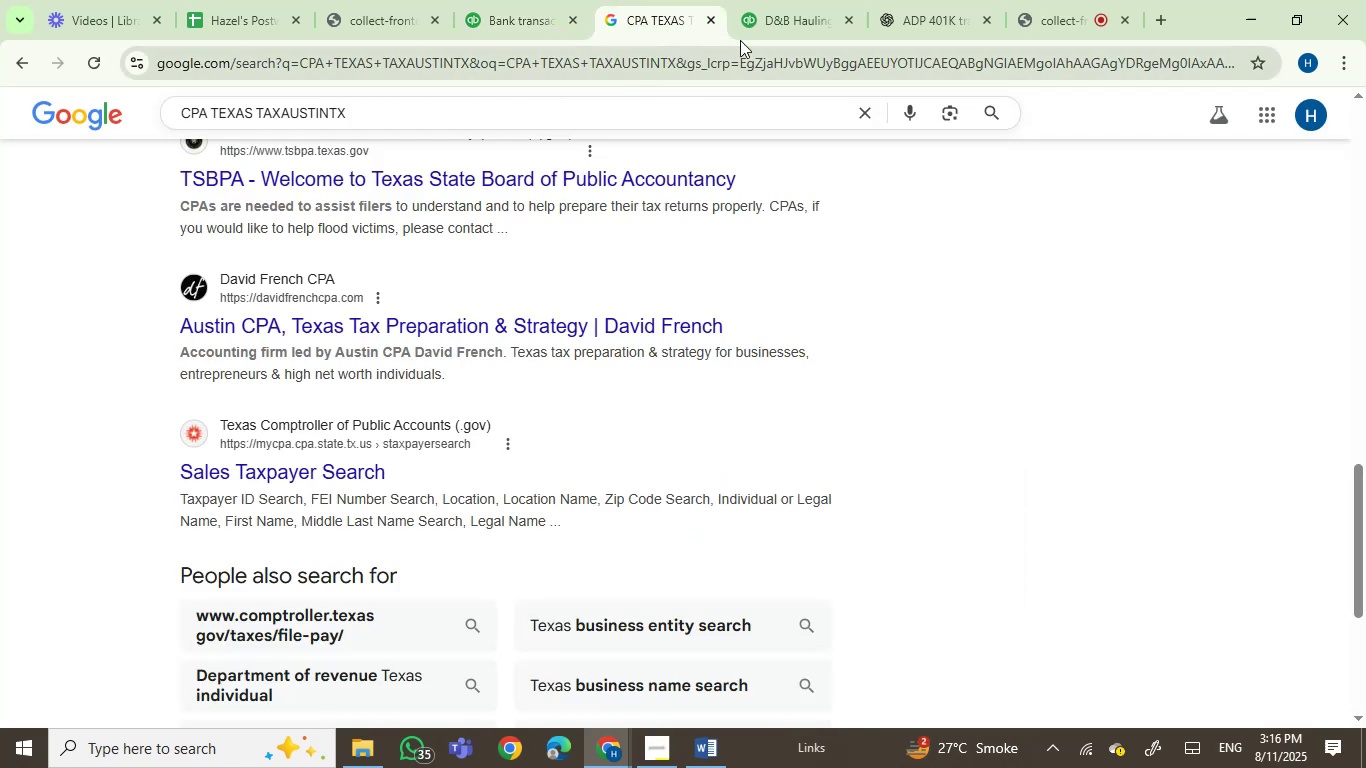 
left_click([786, 26])
 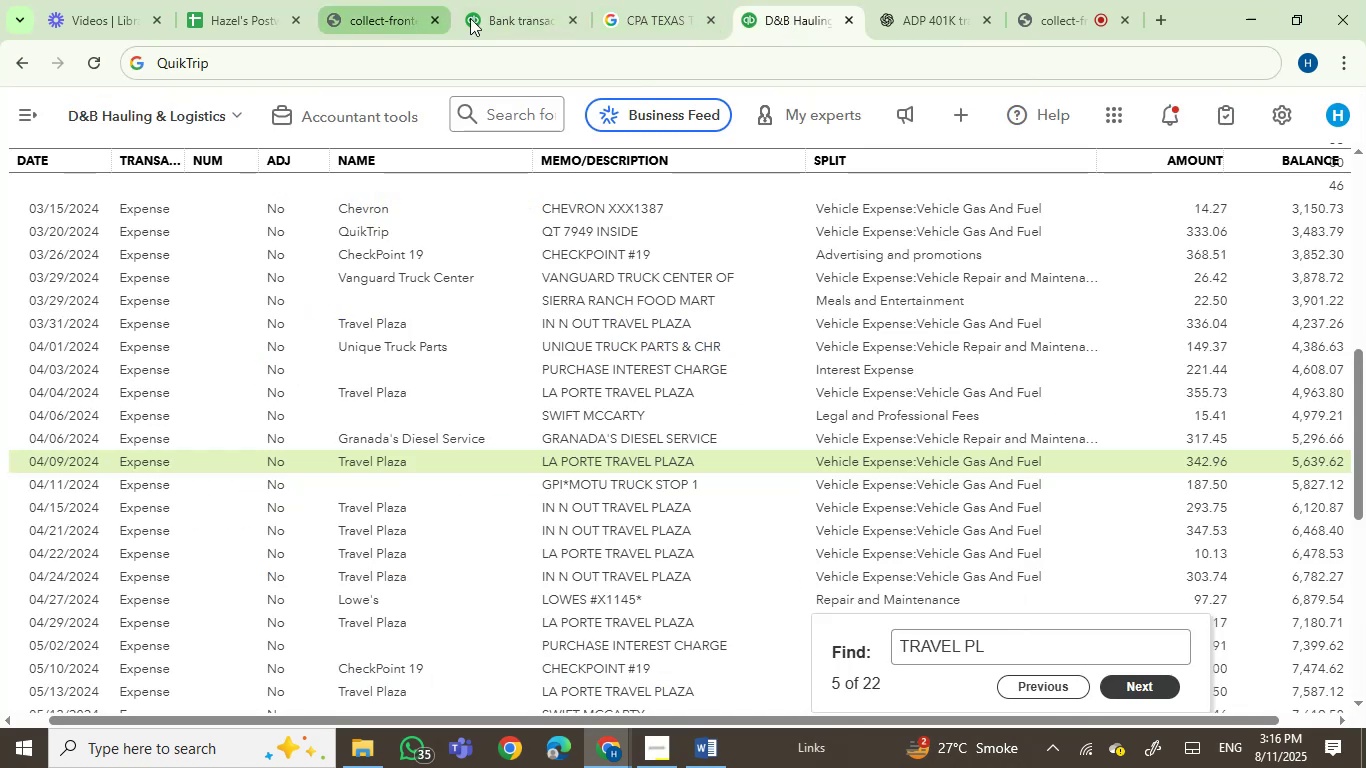 
left_click([471, 18])
 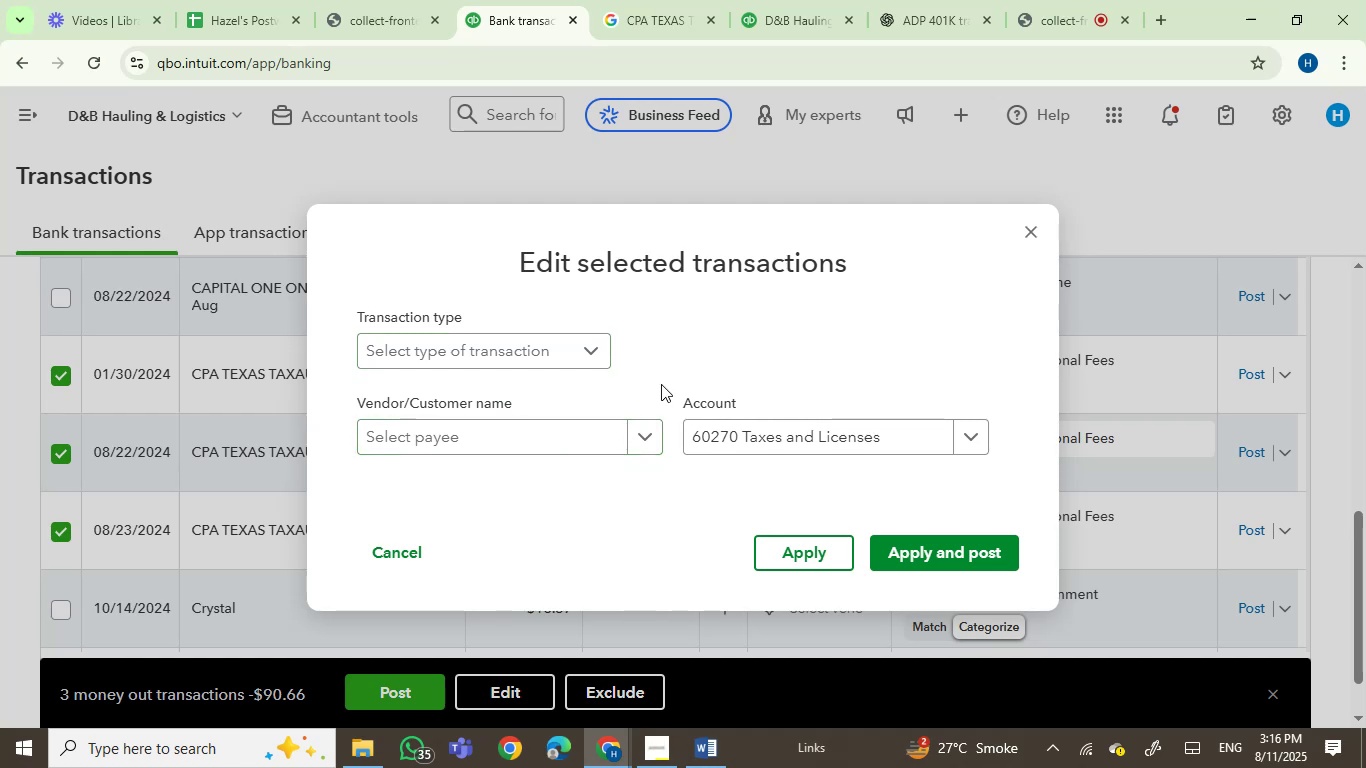 
left_click([707, 748])
 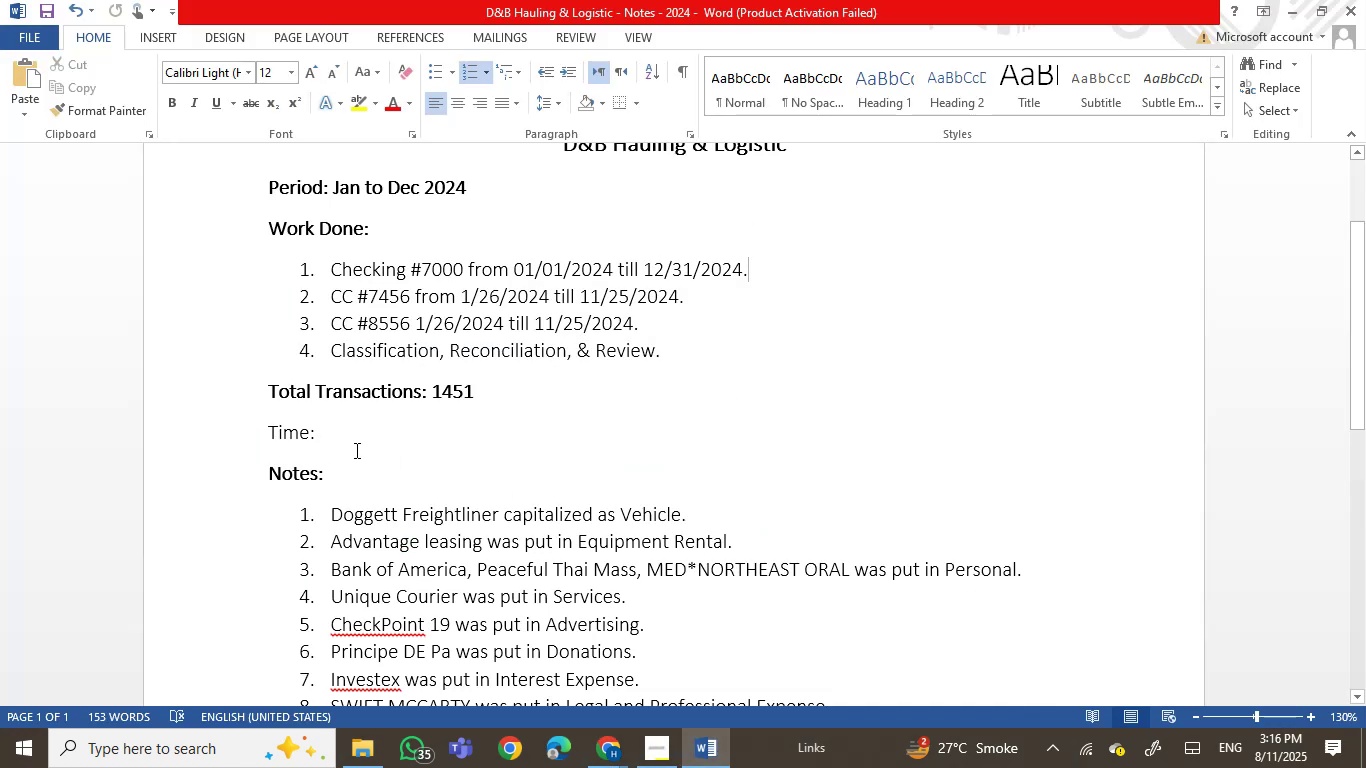 
scroll: coordinate [424, 547], scroll_direction: down, amount: 4.0
 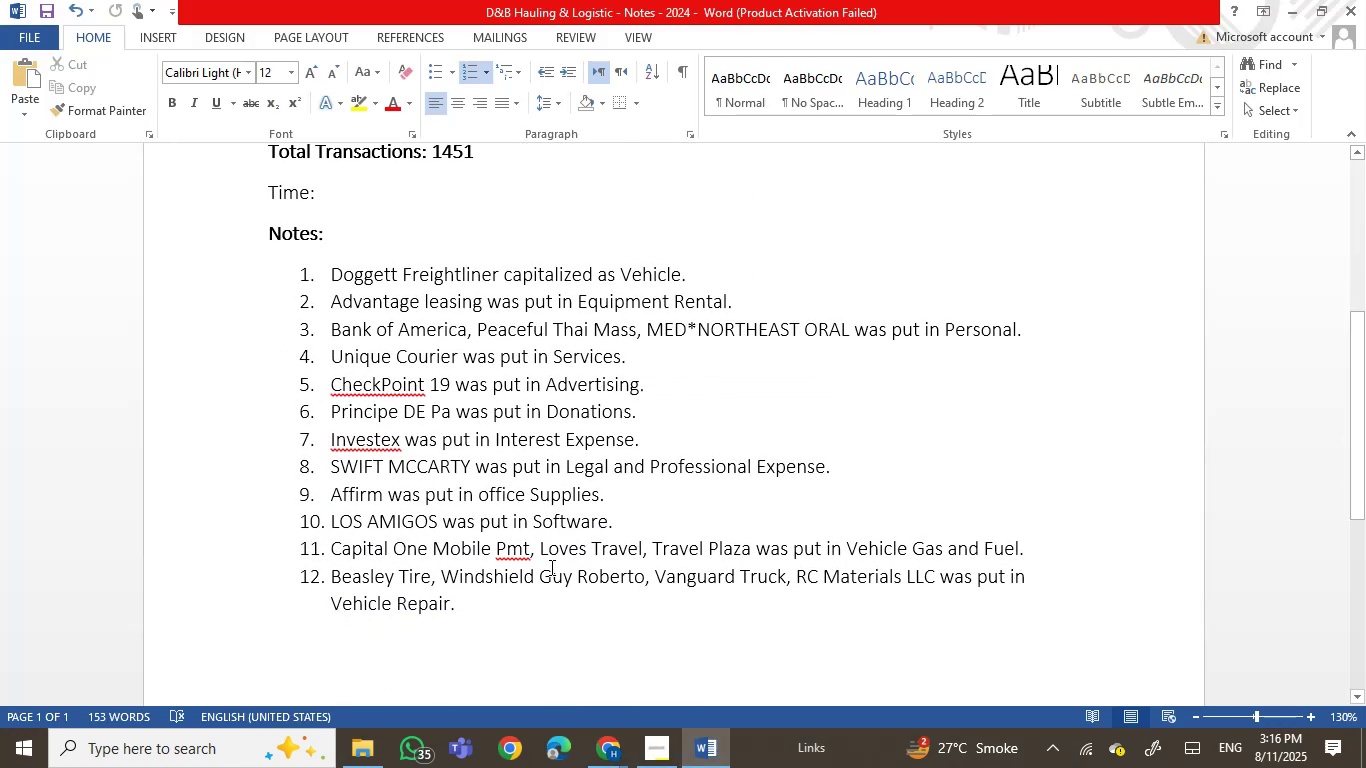 
left_click([662, 530])
 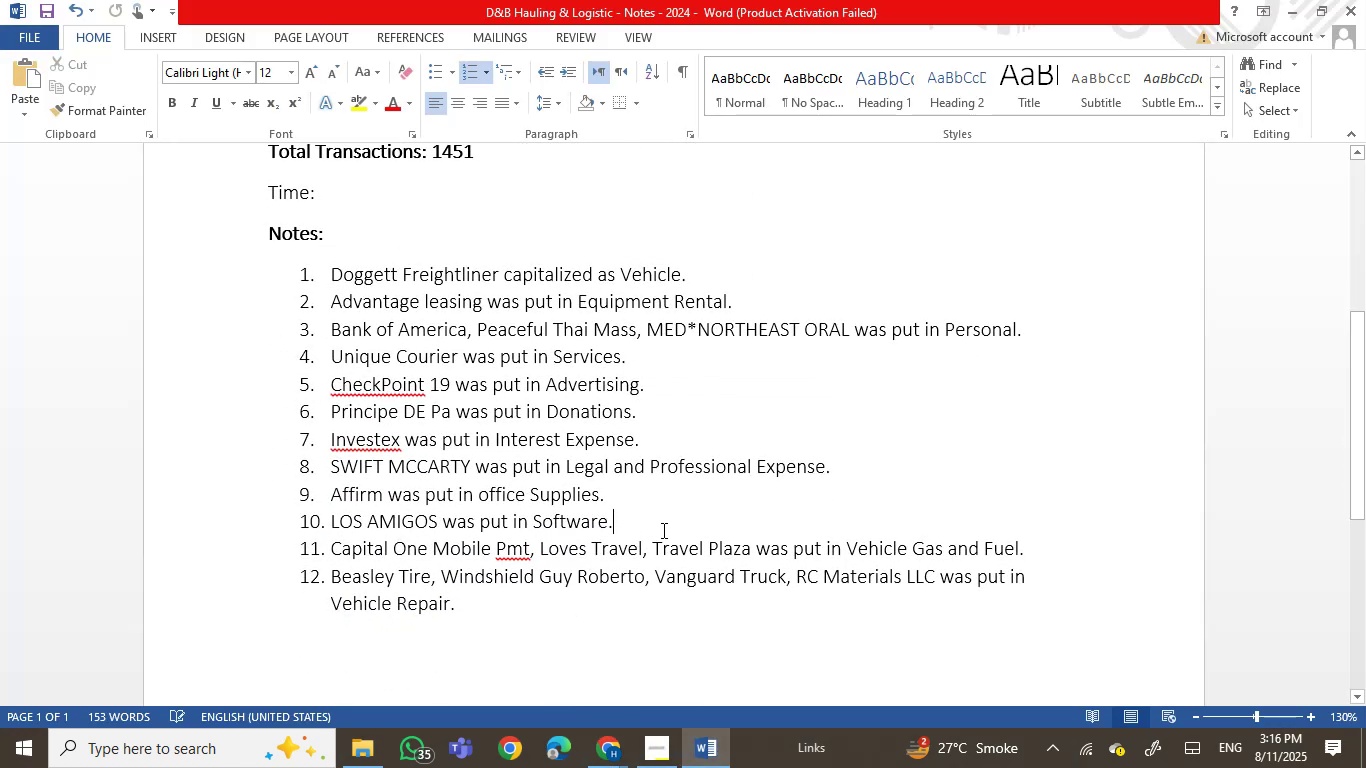 
key(Enter)
 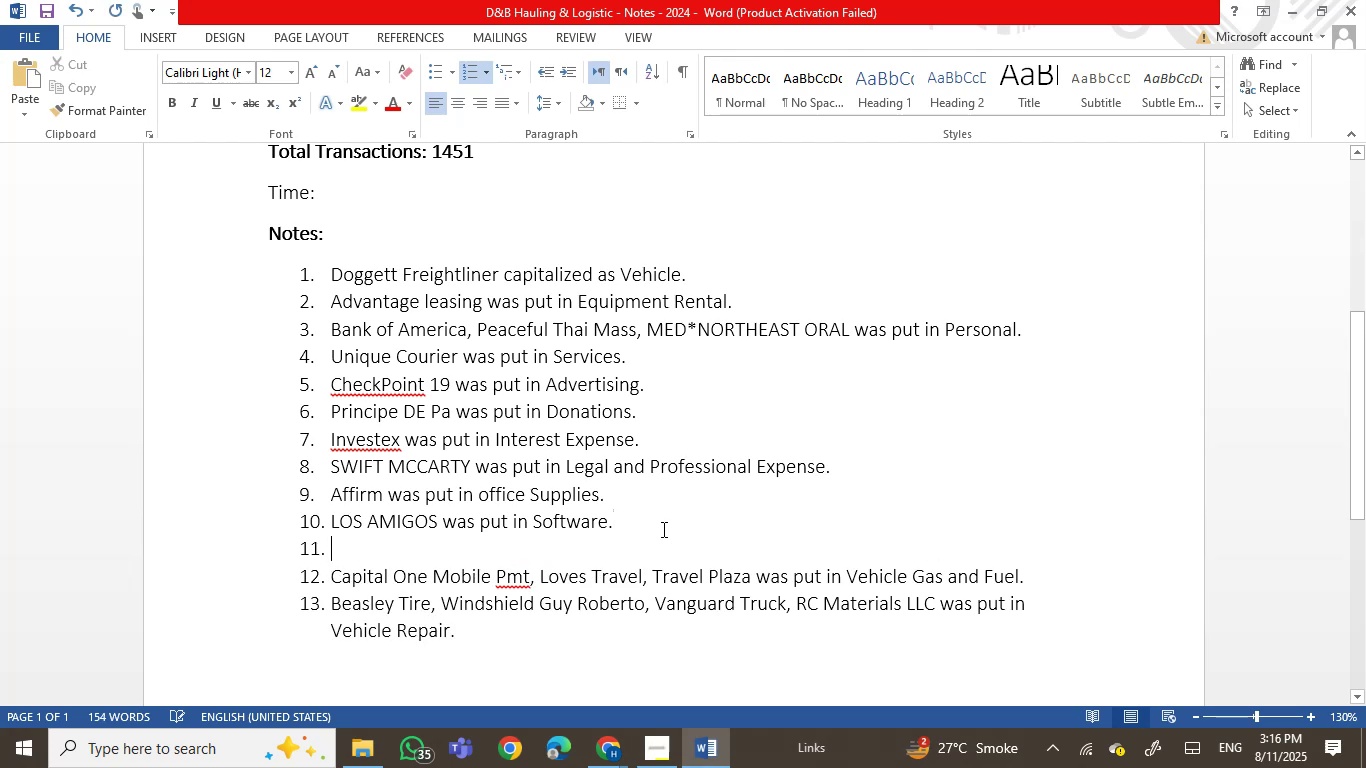 
key(Control+V)
 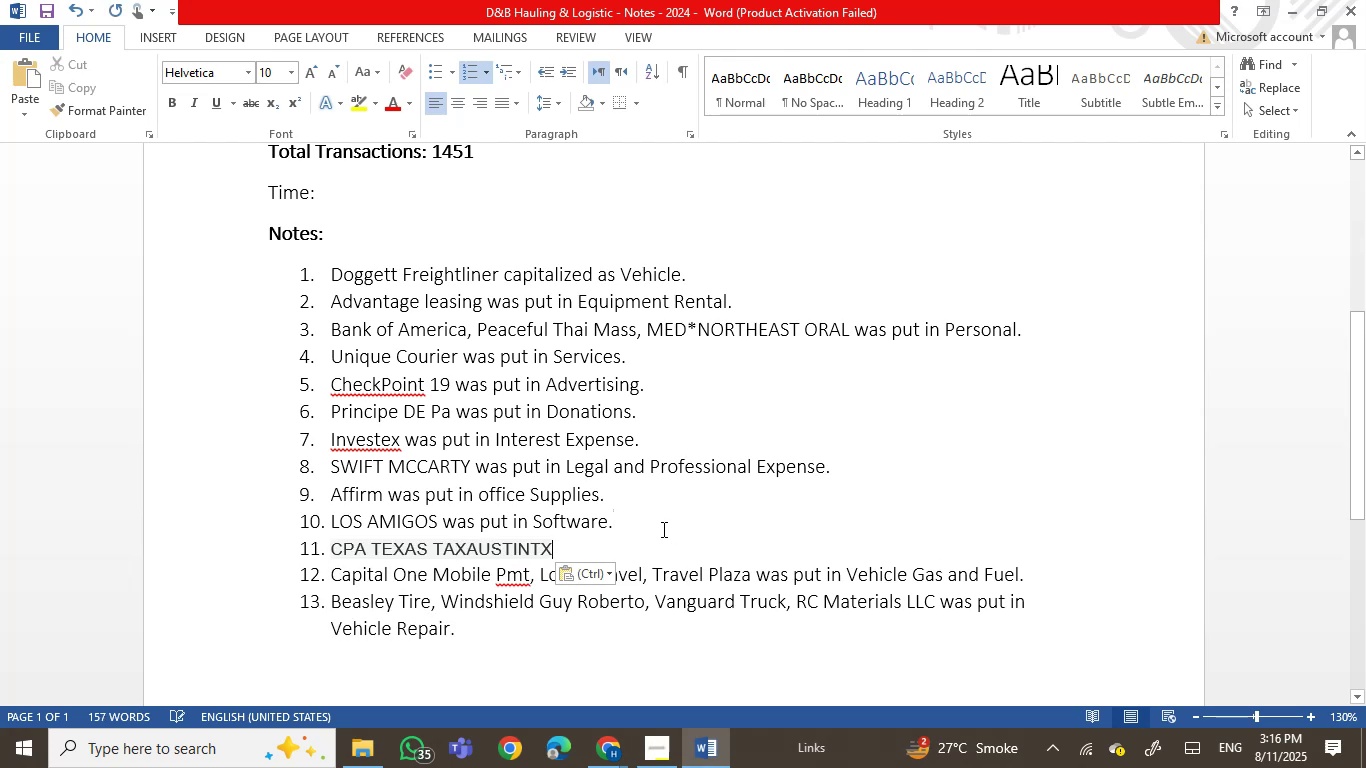 
key(Control+Z)
 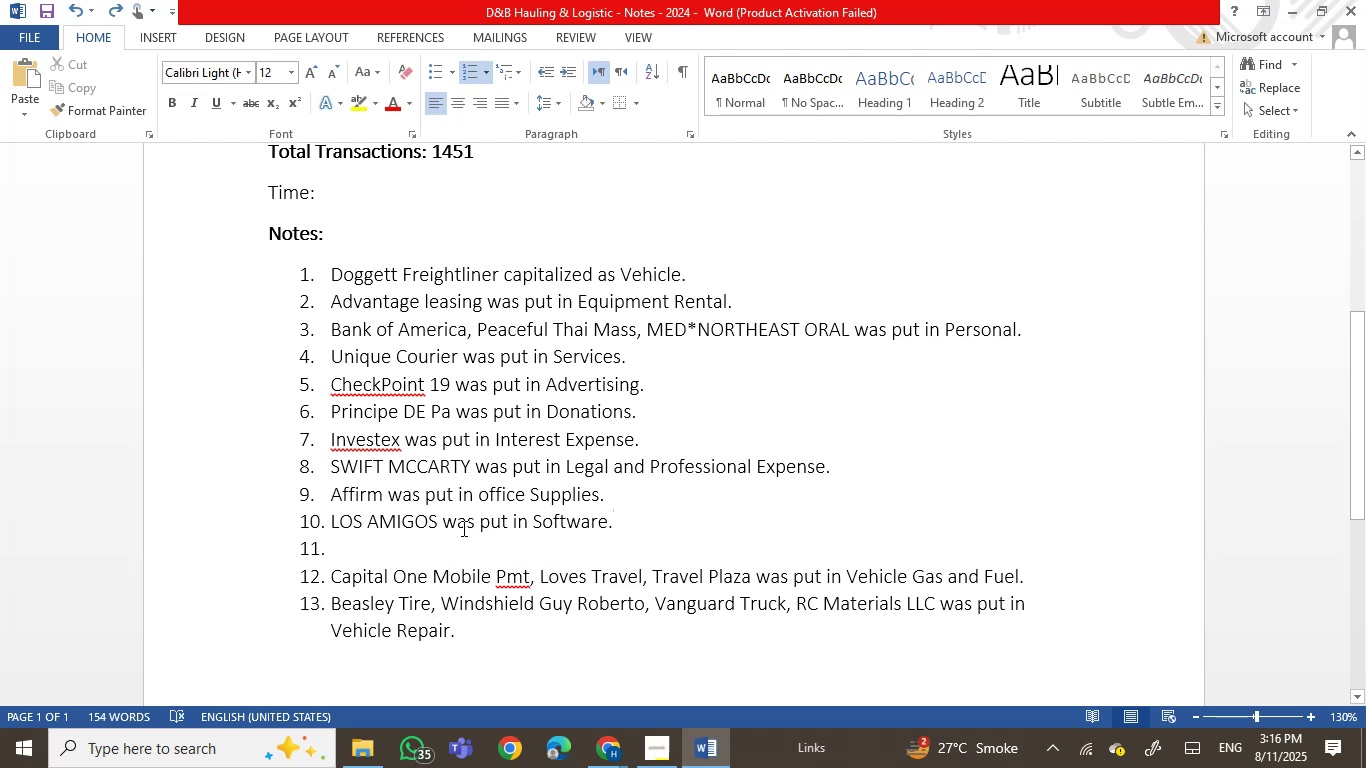 
right_click([450, 546])
 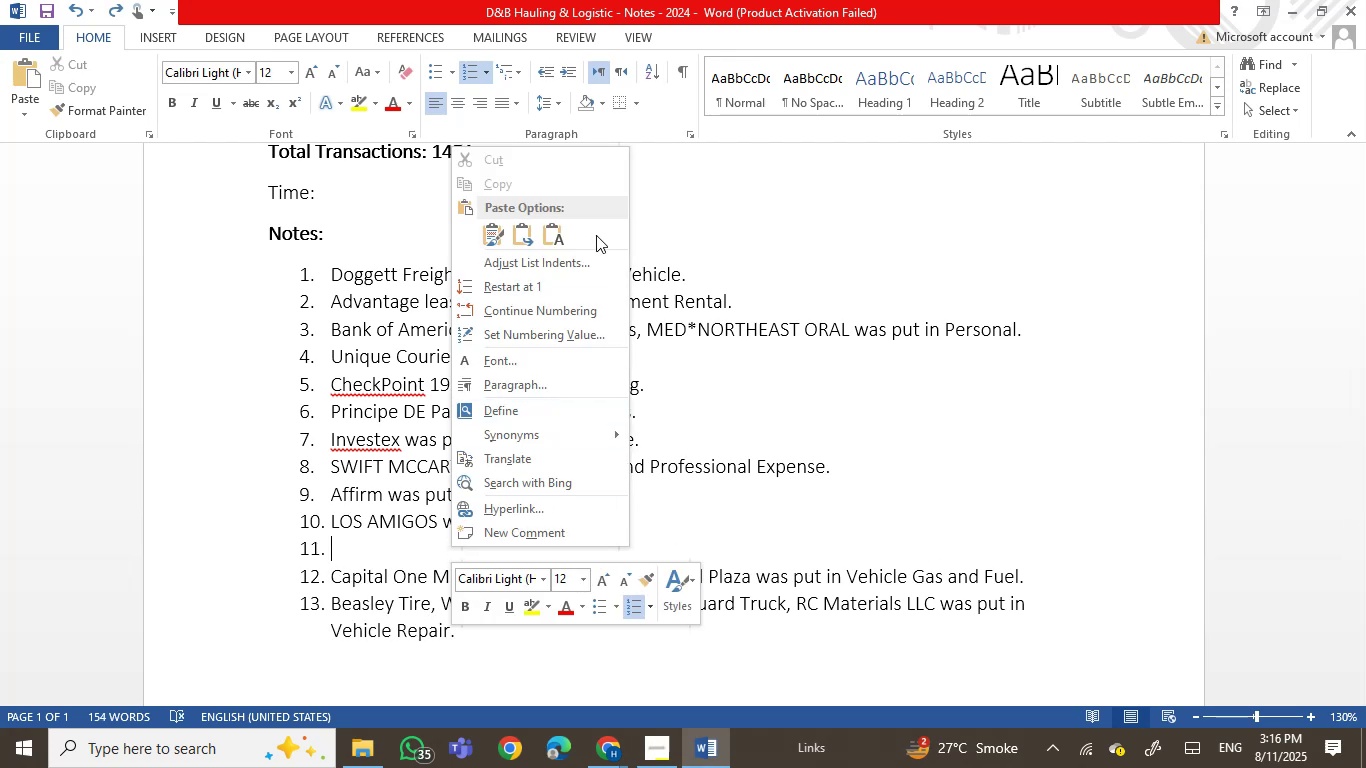 
left_click([554, 240])
 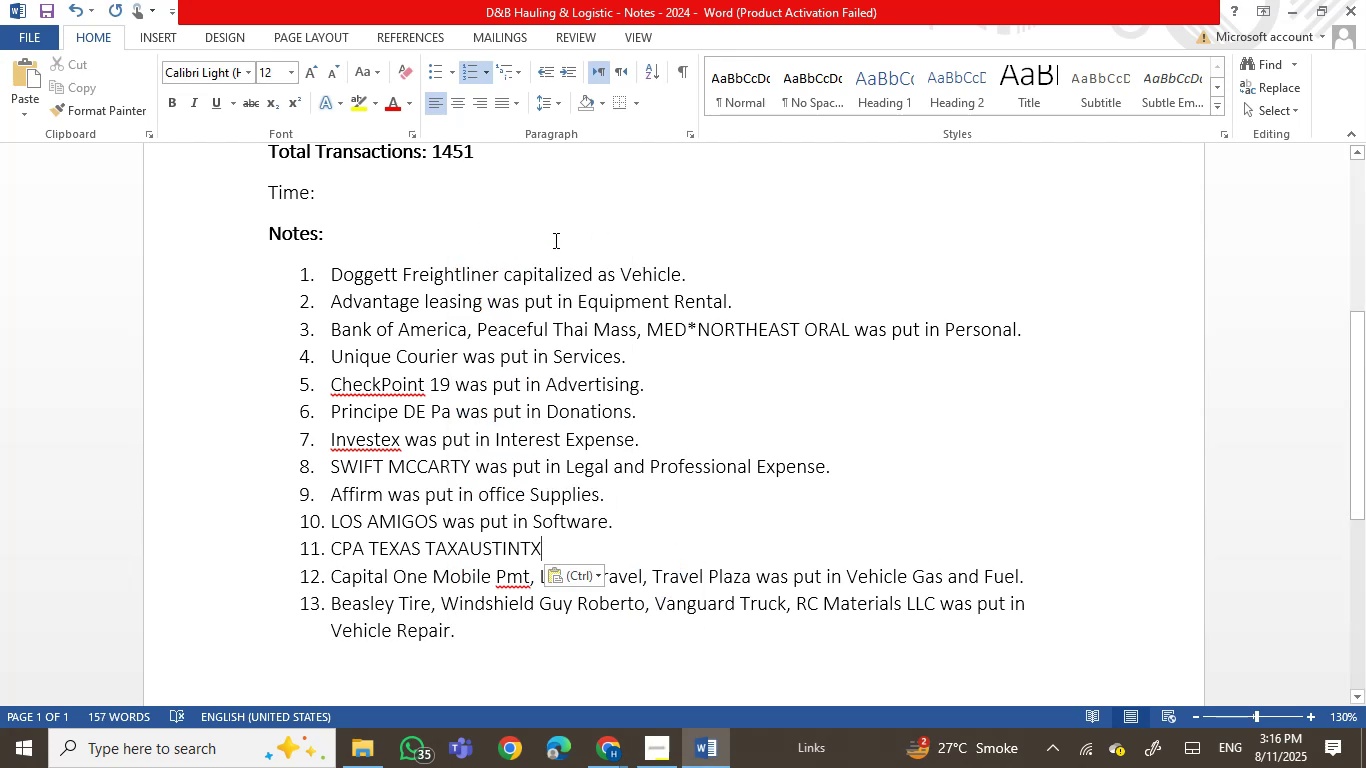 
type( WAS )
key(Backspace)
key(Backspace)
key(Backspace)
key(Backspace)
type(was put in Taxes and LIC)
key(Backspace)
type(ice)
key(Backspace)
key(Backspace)
key(Backspace)
key(Backspace)
type(icenses.)
 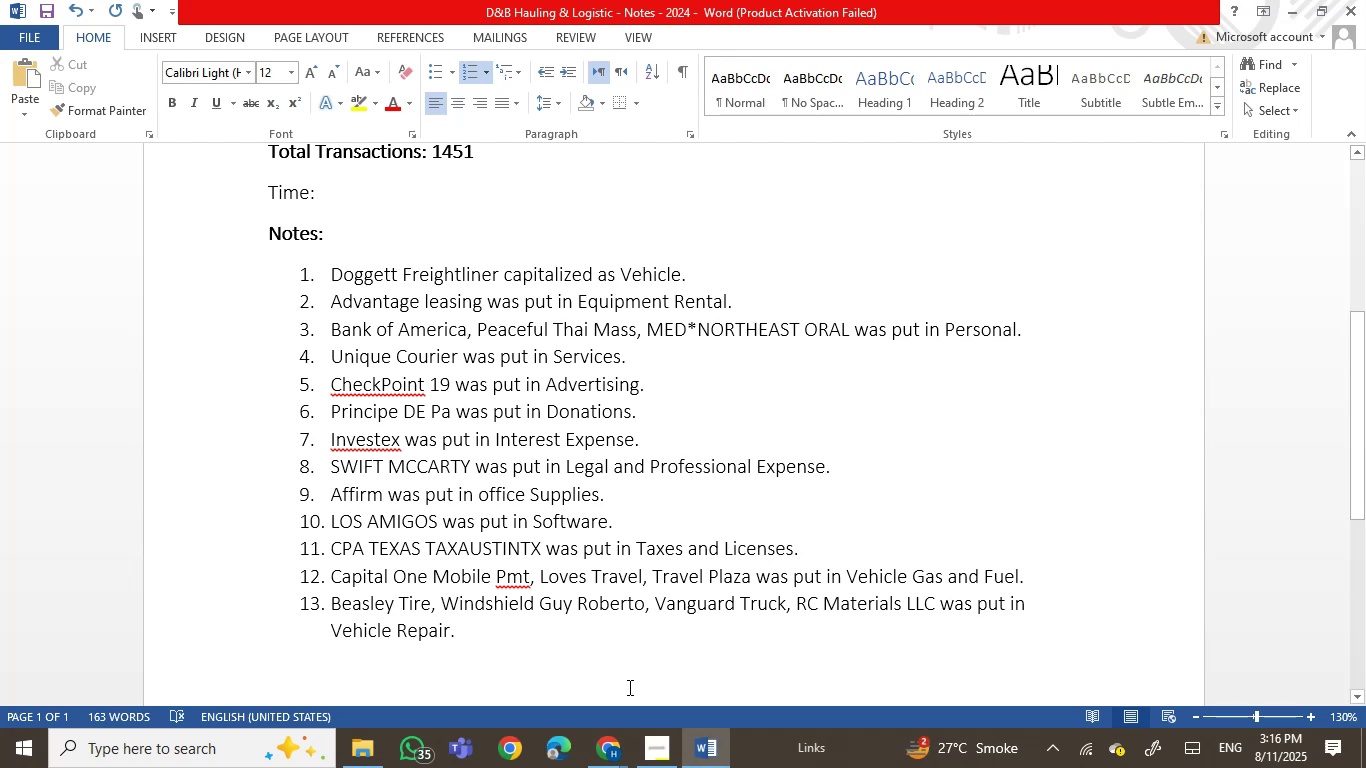 
left_click([621, 767])
 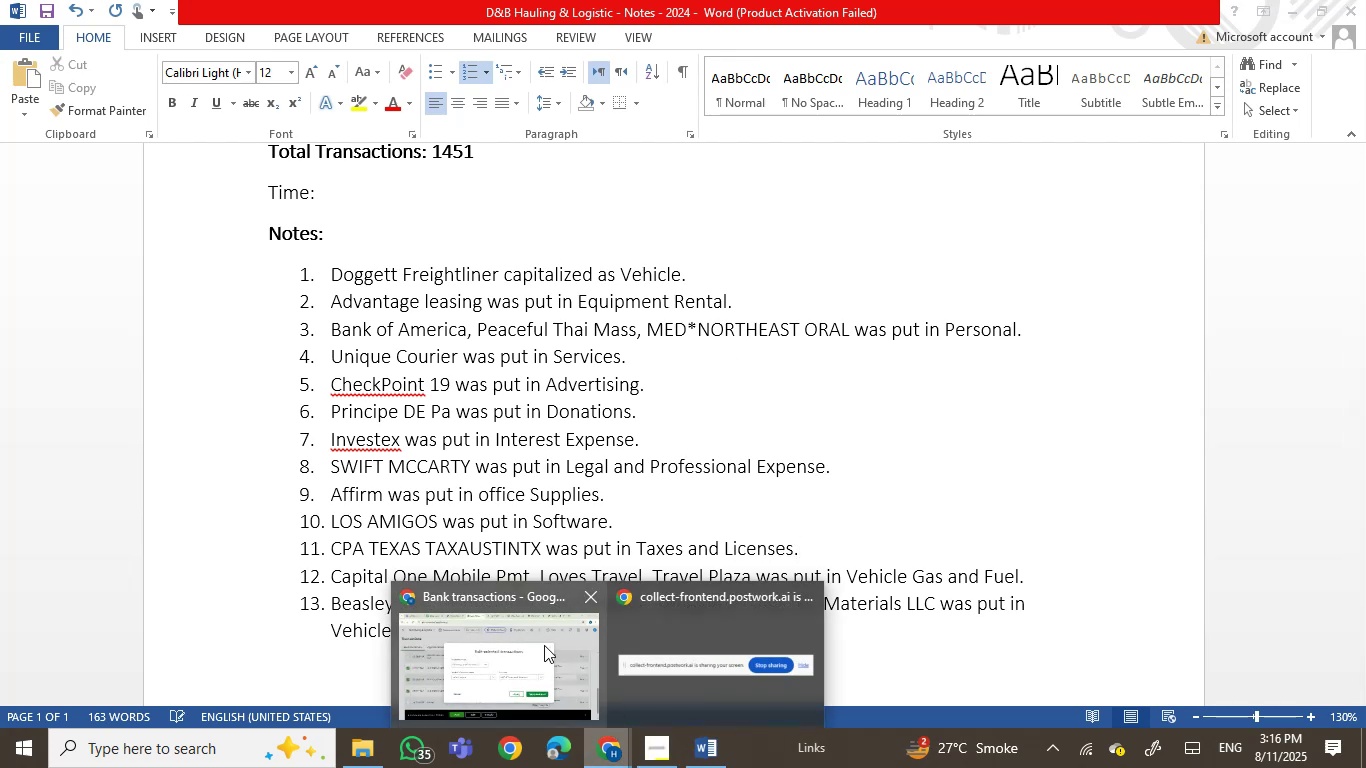 
left_click([496, 641])
 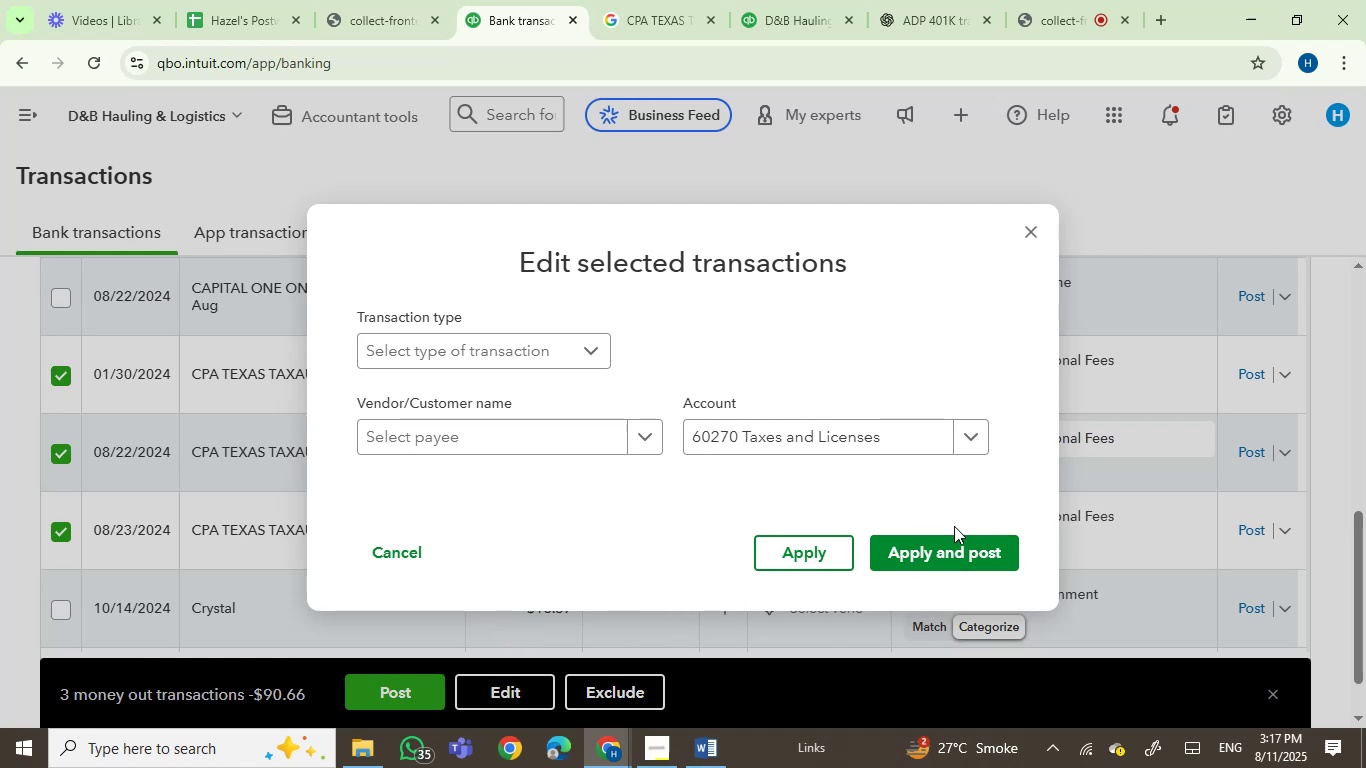 
wait(5.56)
 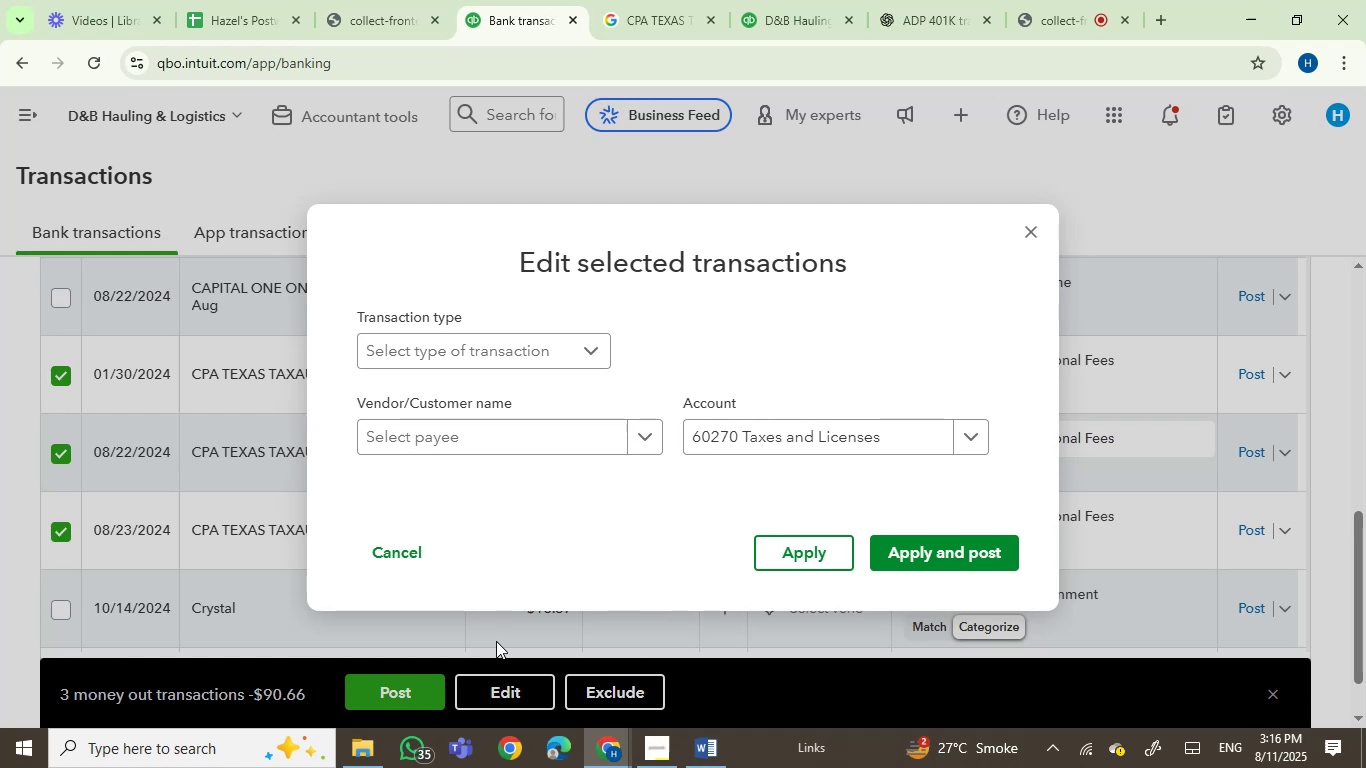 
left_click([942, 544])
 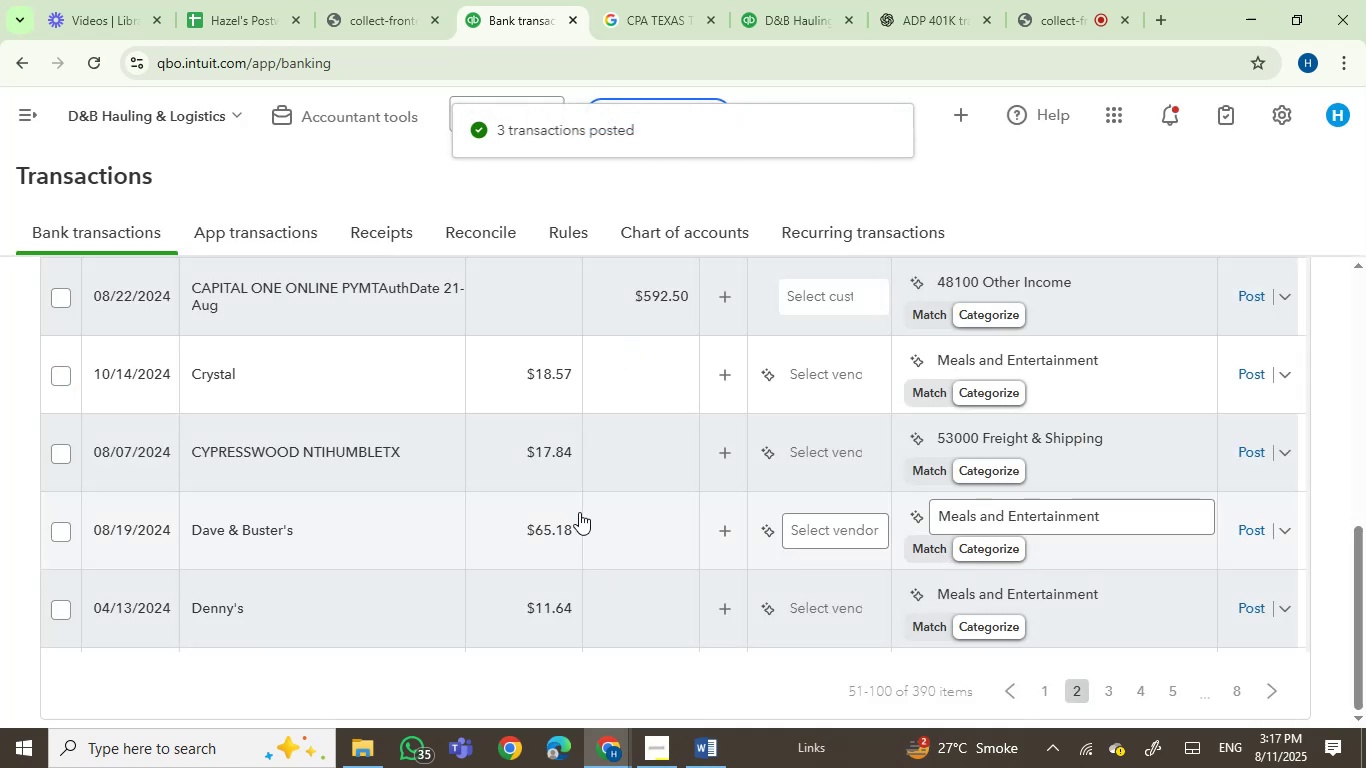 
left_click([24, 115])
 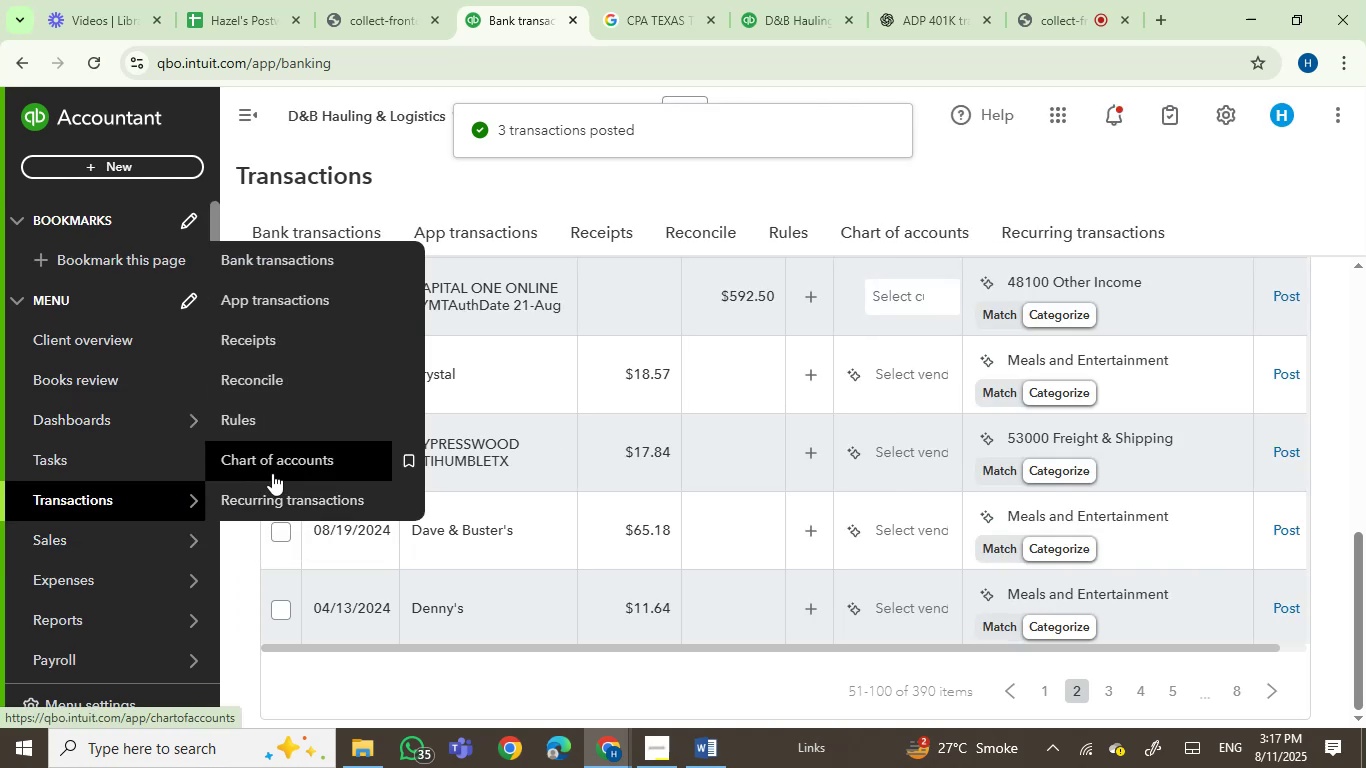 
right_click([293, 458])
 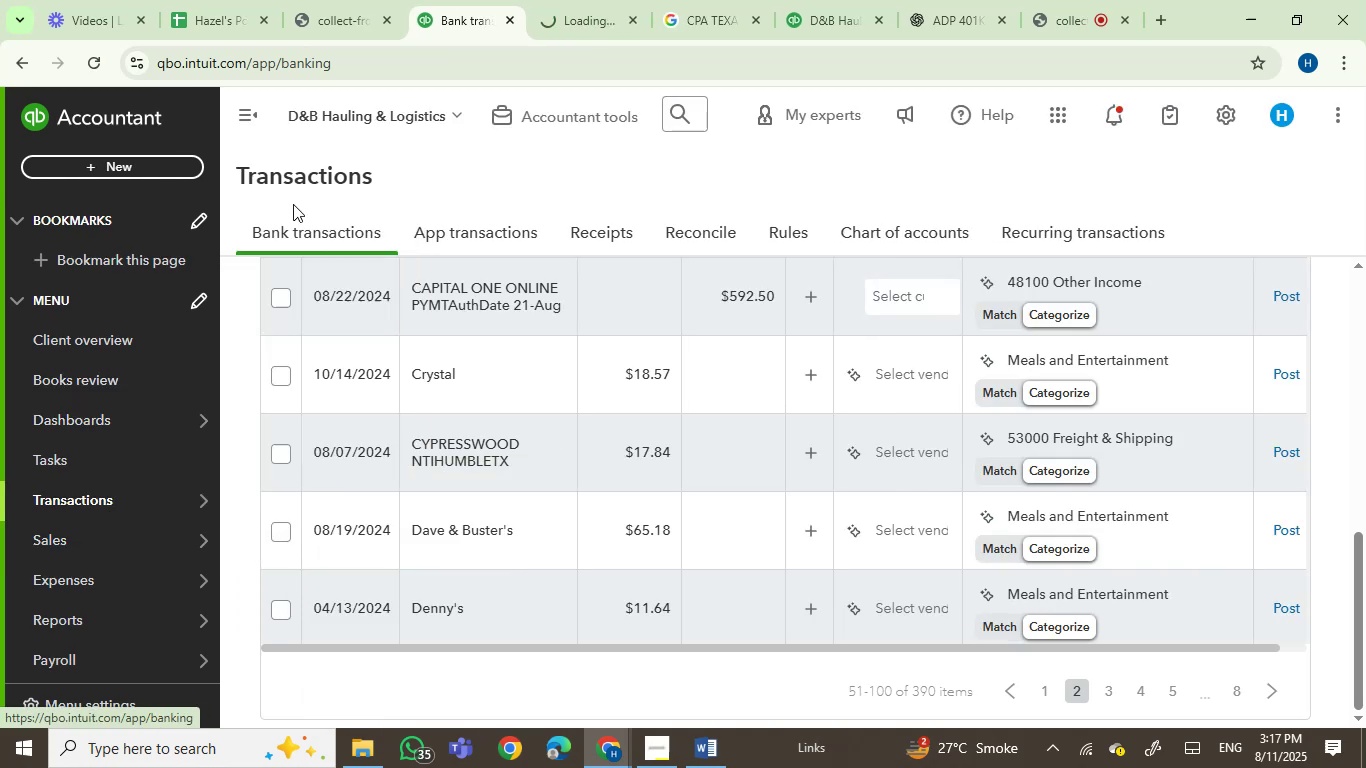 
left_click([230, 115])
 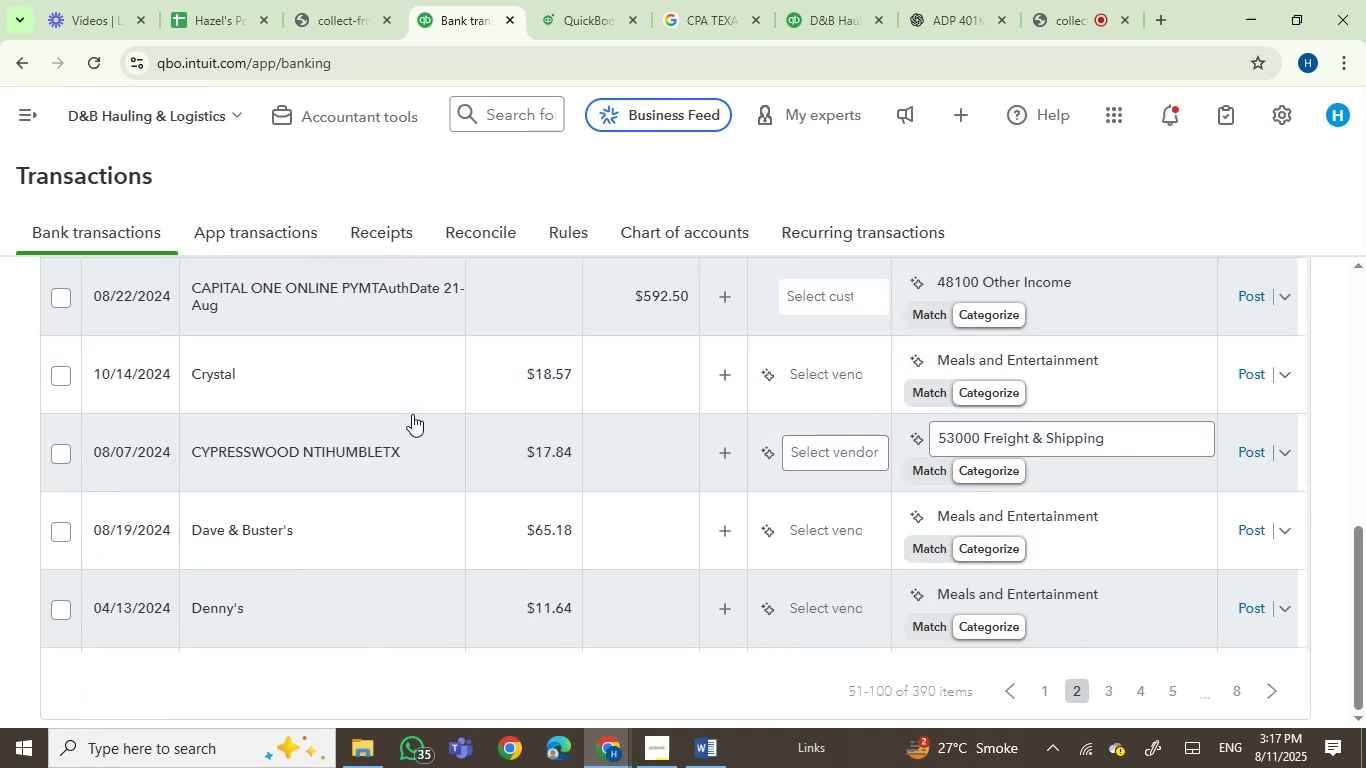 
left_click([407, 392])
 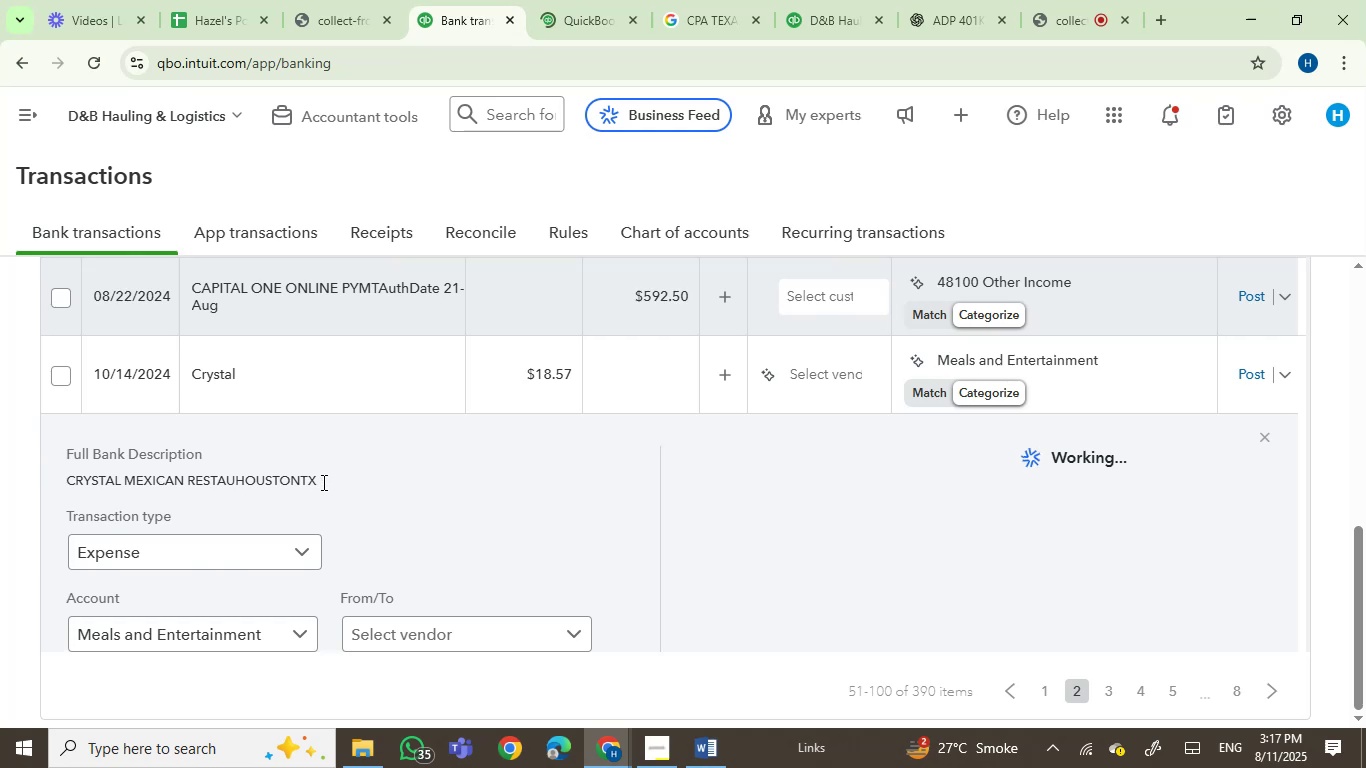 
left_click_drag(start_coordinate=[330, 481], to_coordinate=[46, 478])
 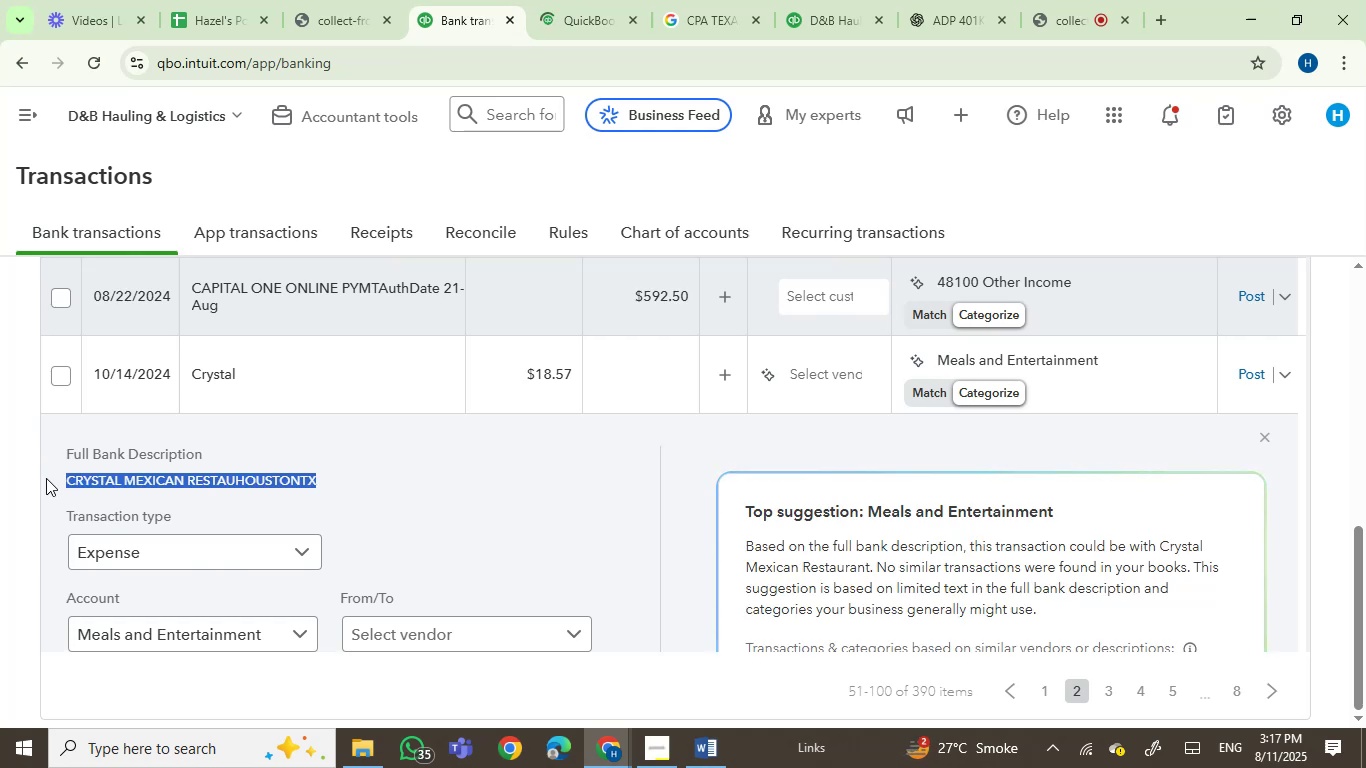 
key(Control+C)
 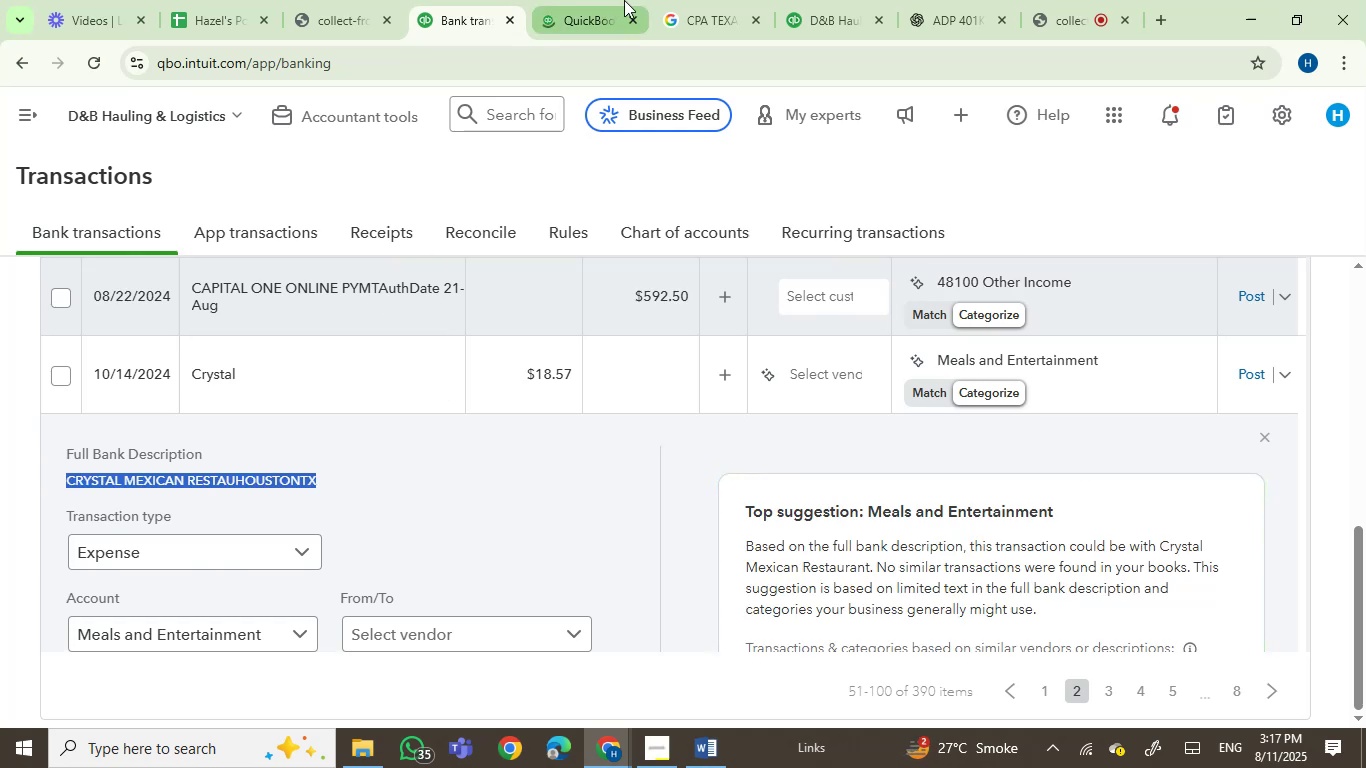 
left_click([688, 0])
 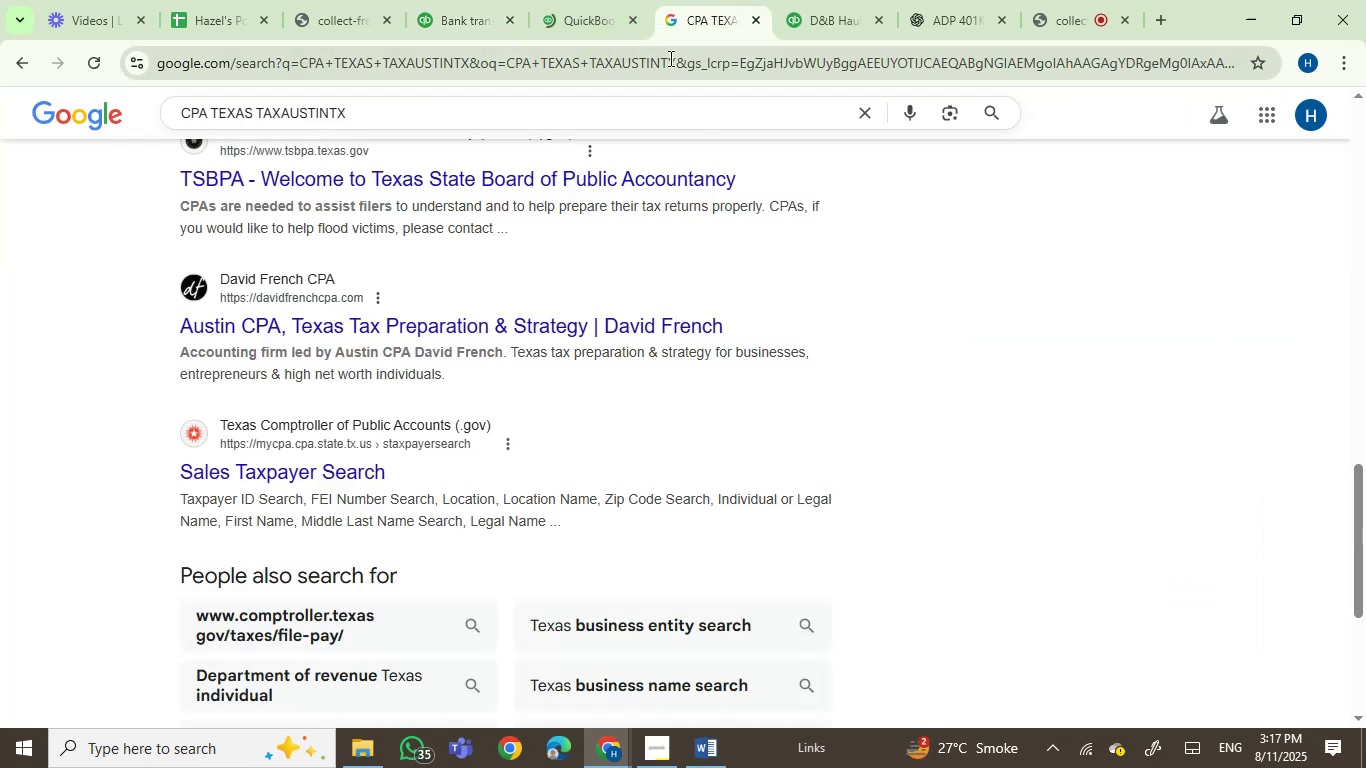 
key(Control+ControlLeft)
 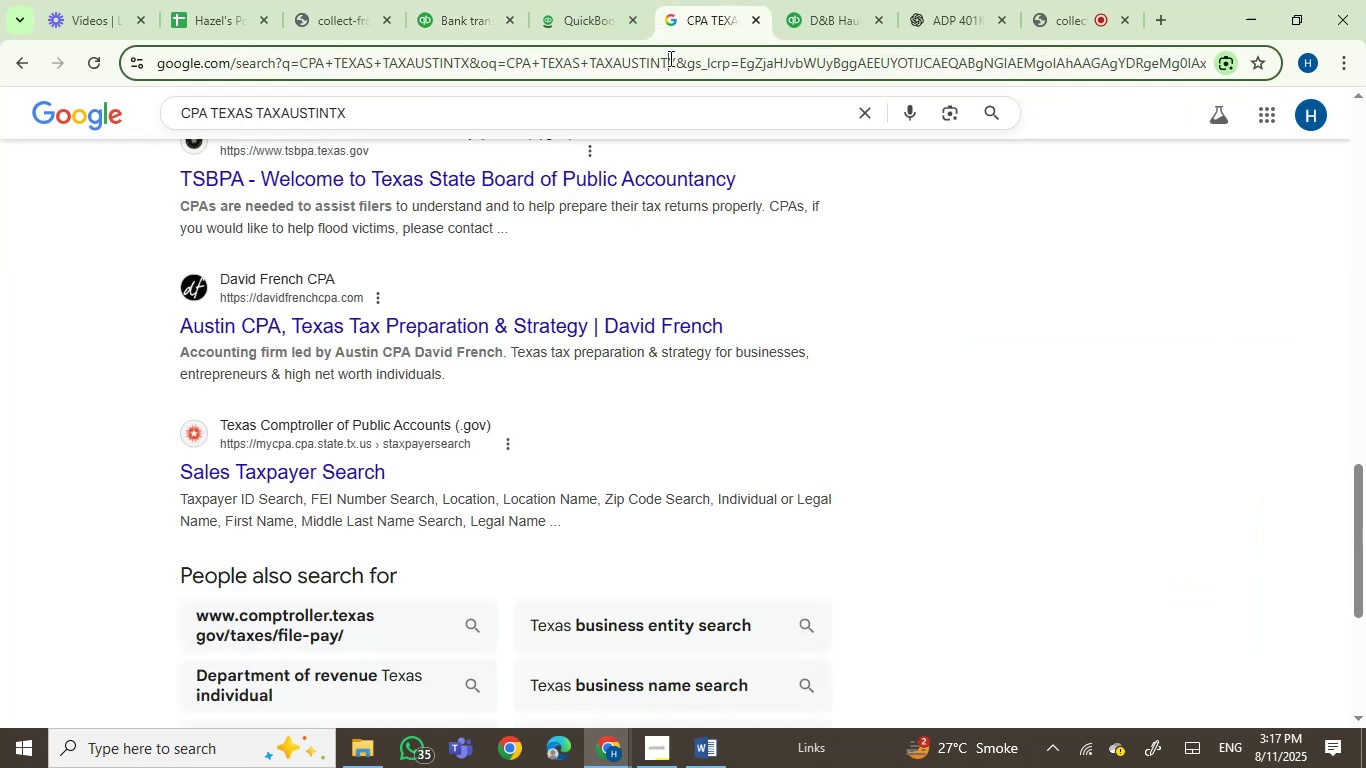 
double_click([669, 58])
 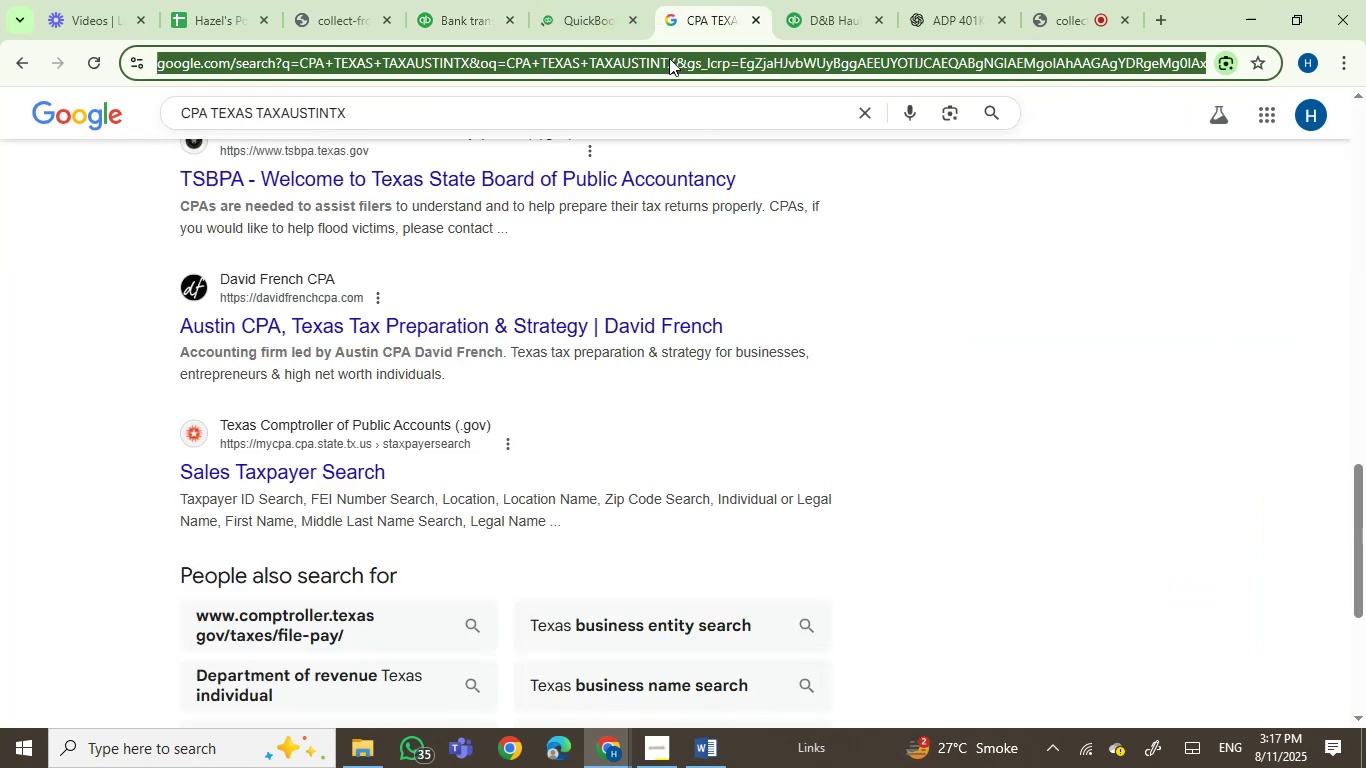 
key(Control+V)
 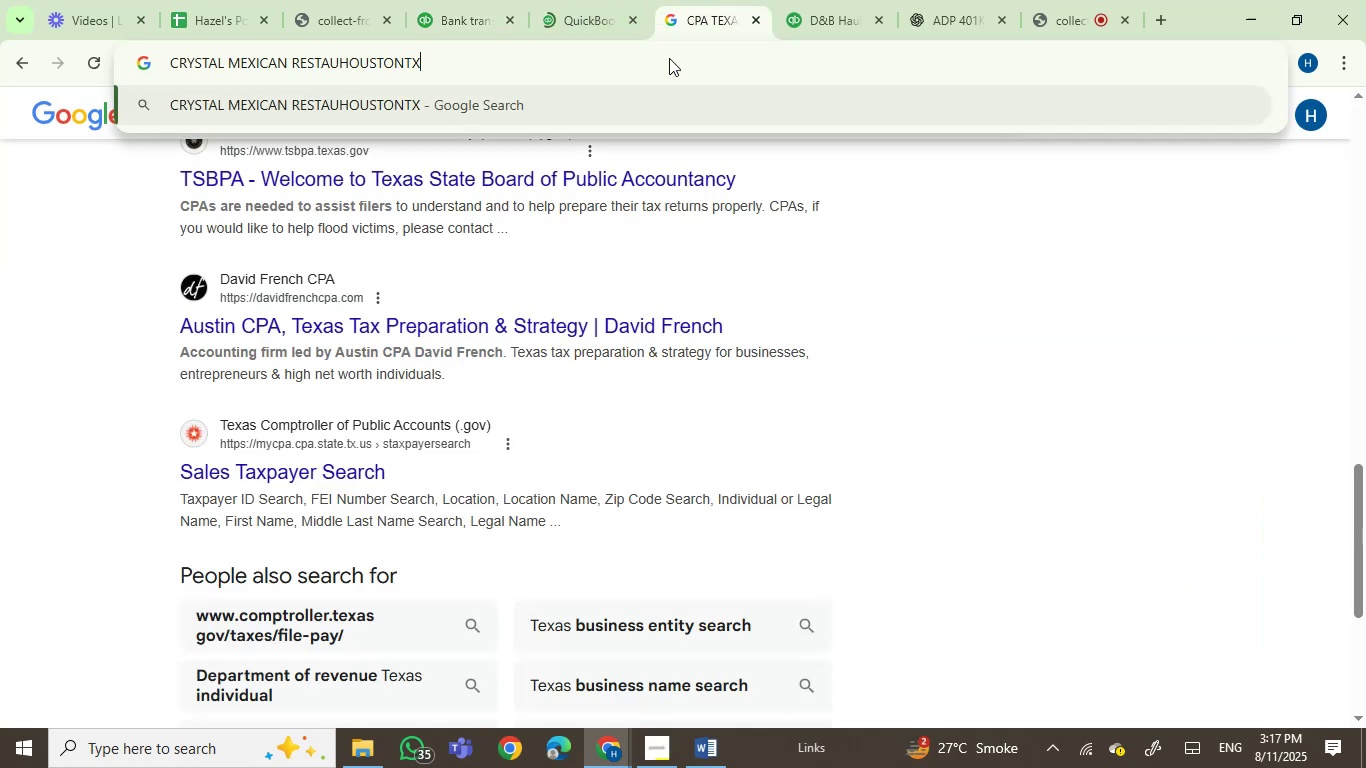 
key(Enter)
 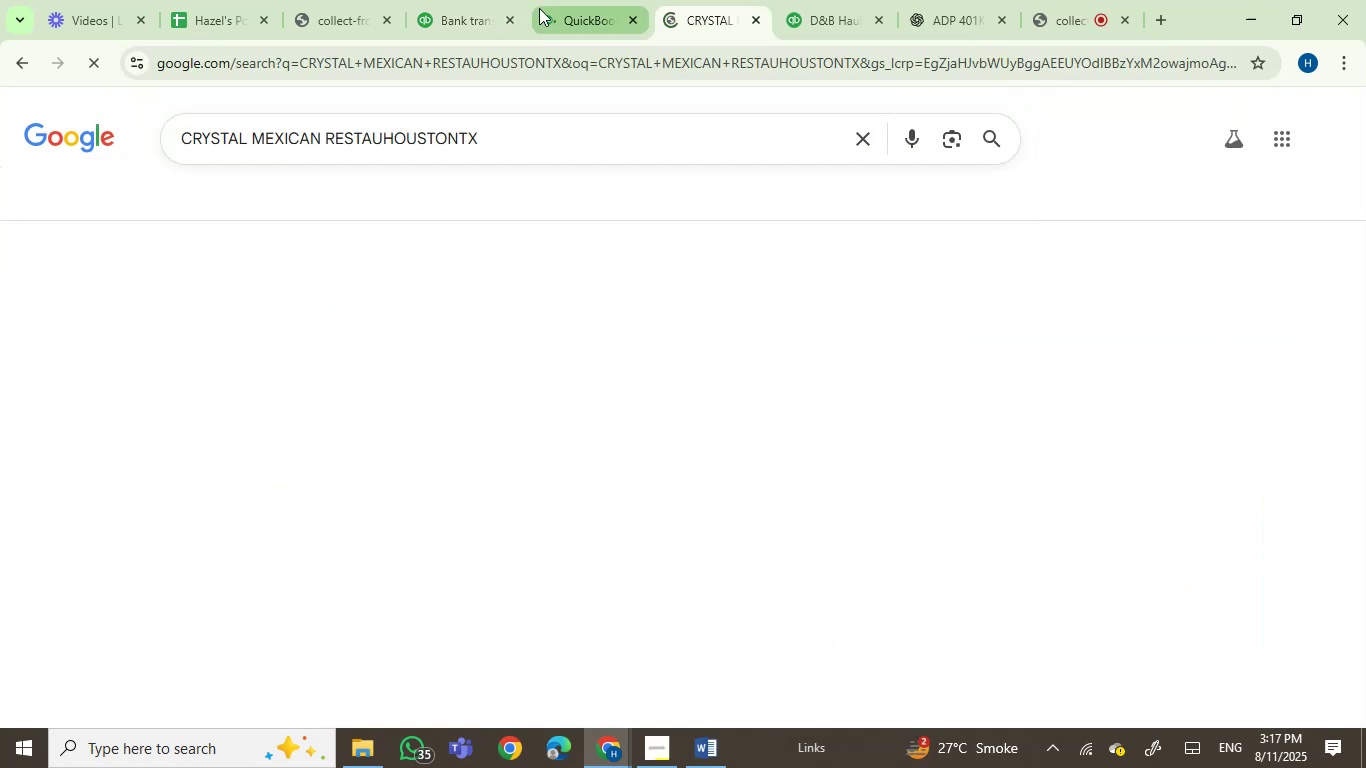 
left_click_drag(start_coordinate=[575, 0], to_coordinate=[466, 12])
 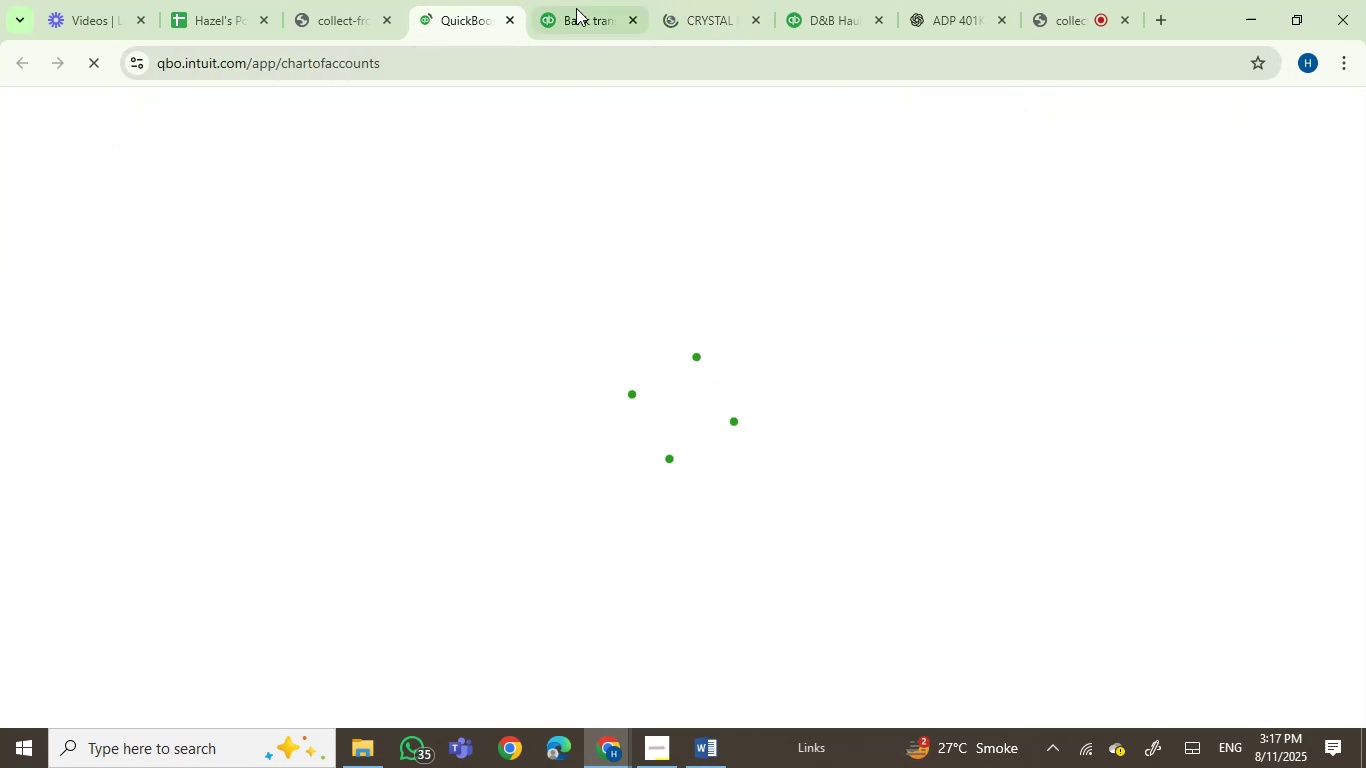 
left_click([526, 0])
 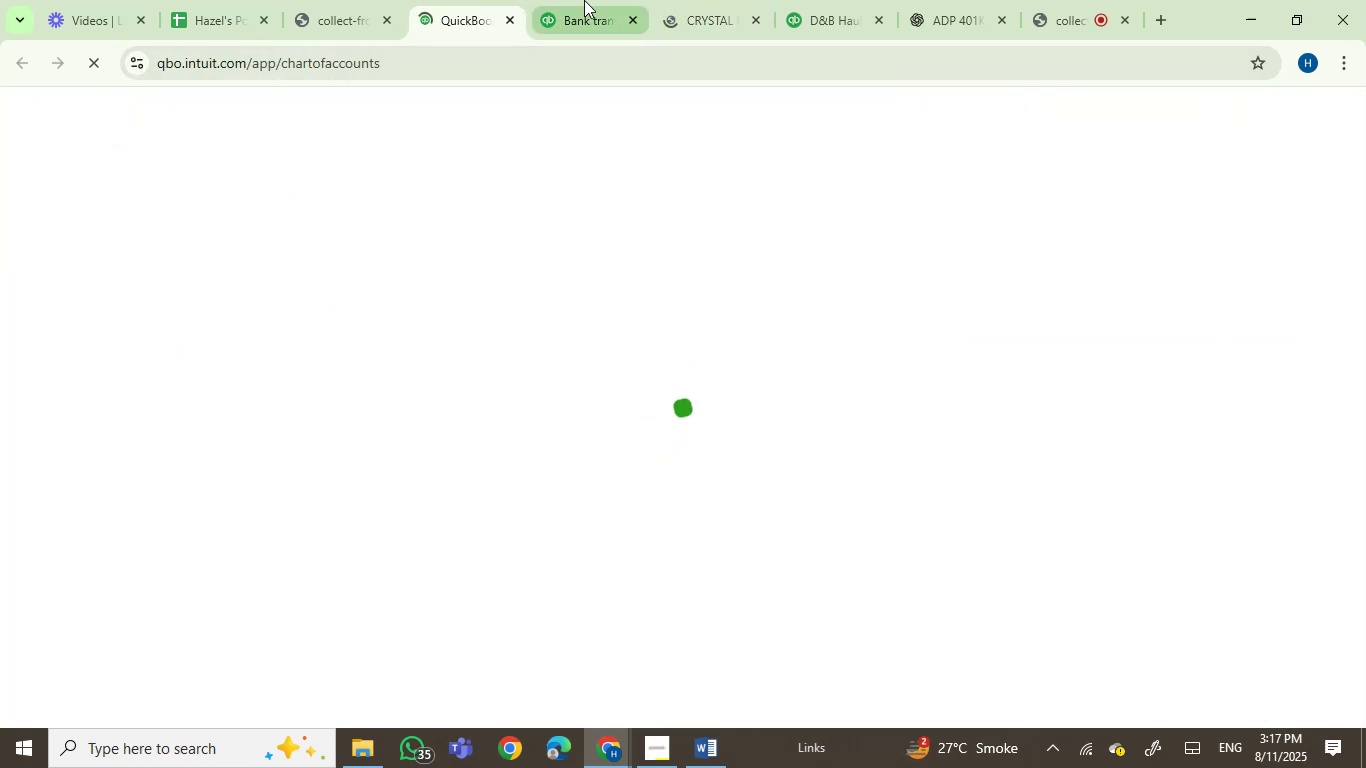 
left_click([584, 0])
 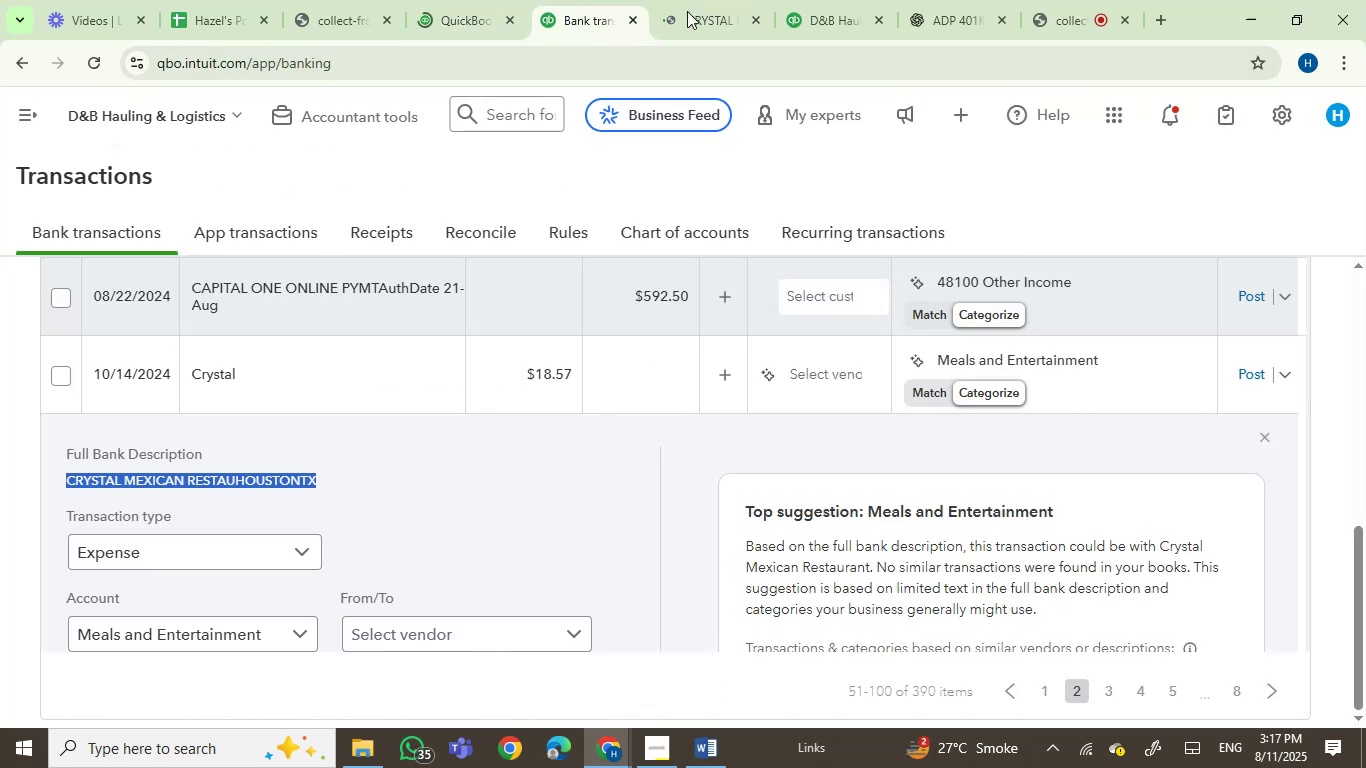 
left_click([711, 4])
 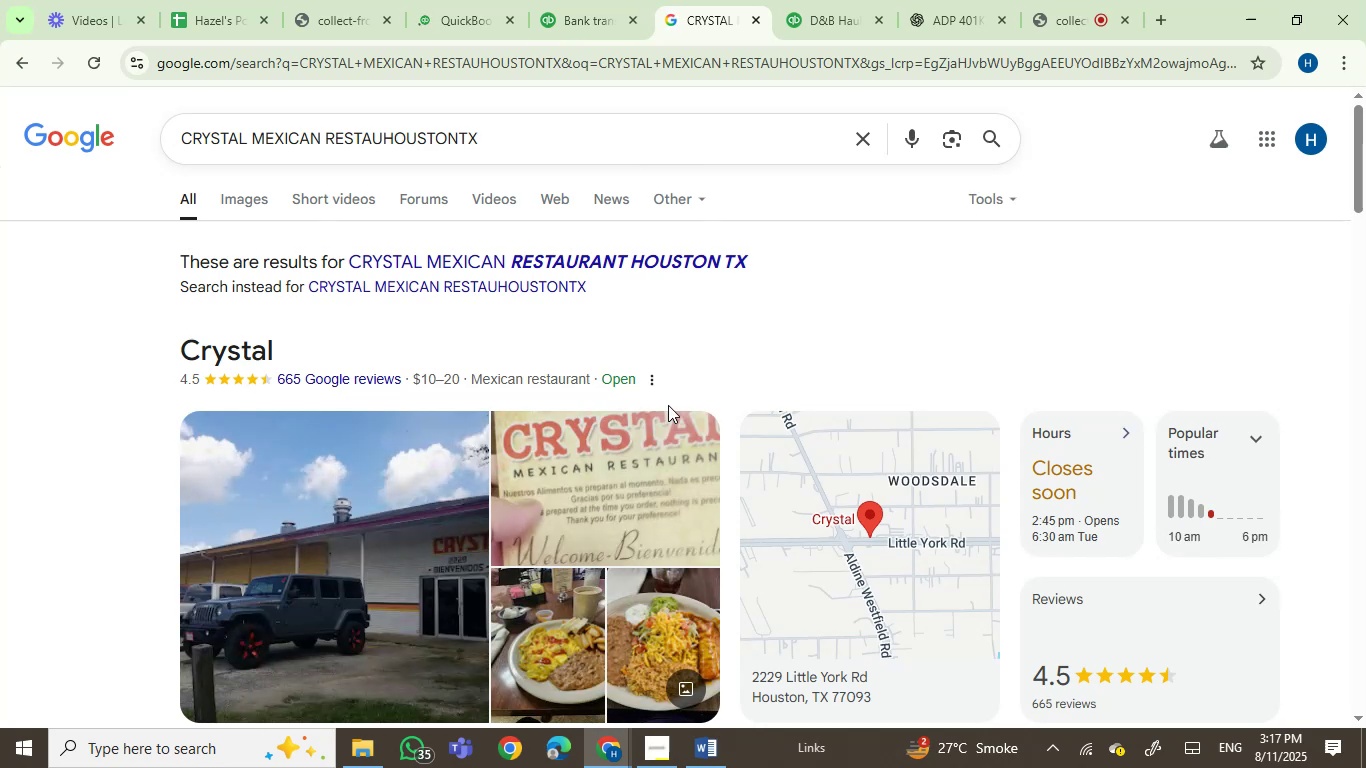 
wait(7.89)
 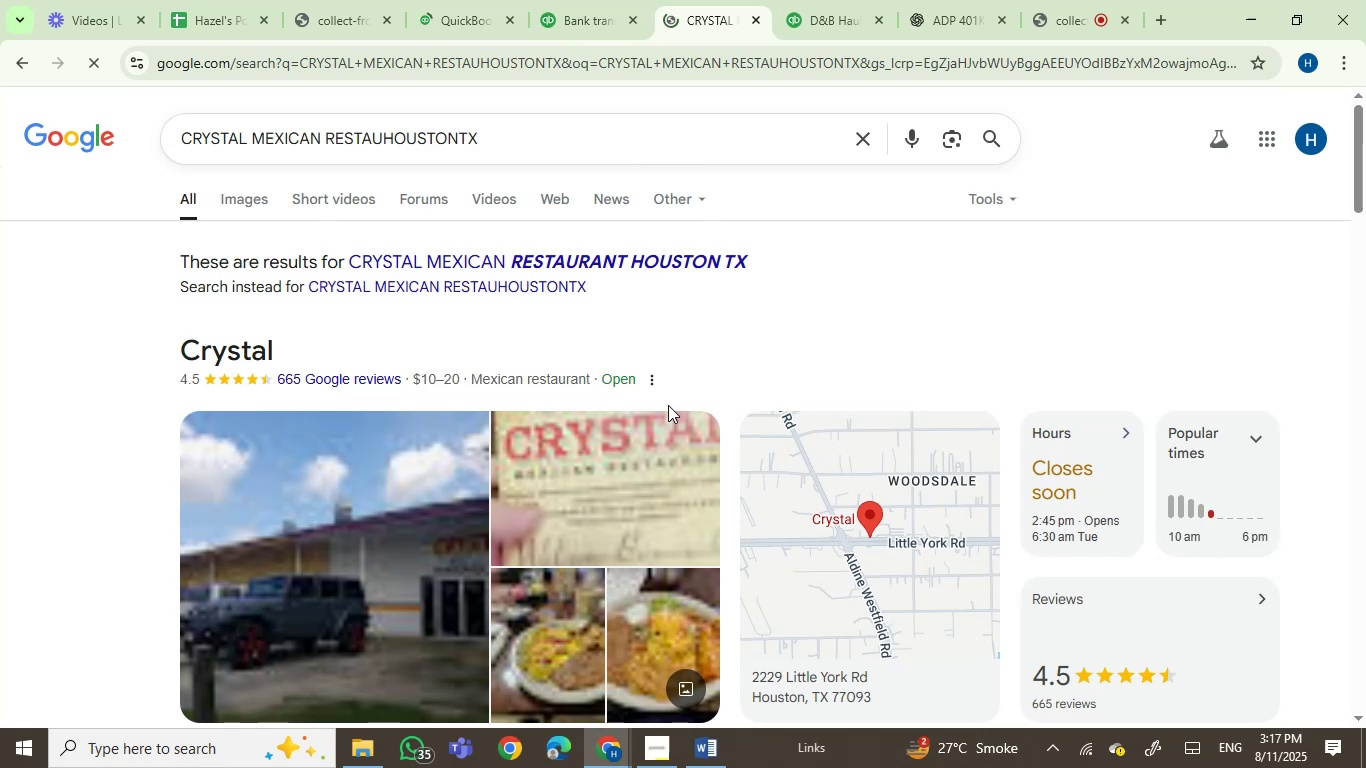 
scroll: coordinate [668, 405], scroll_direction: down, amount: 5.0
 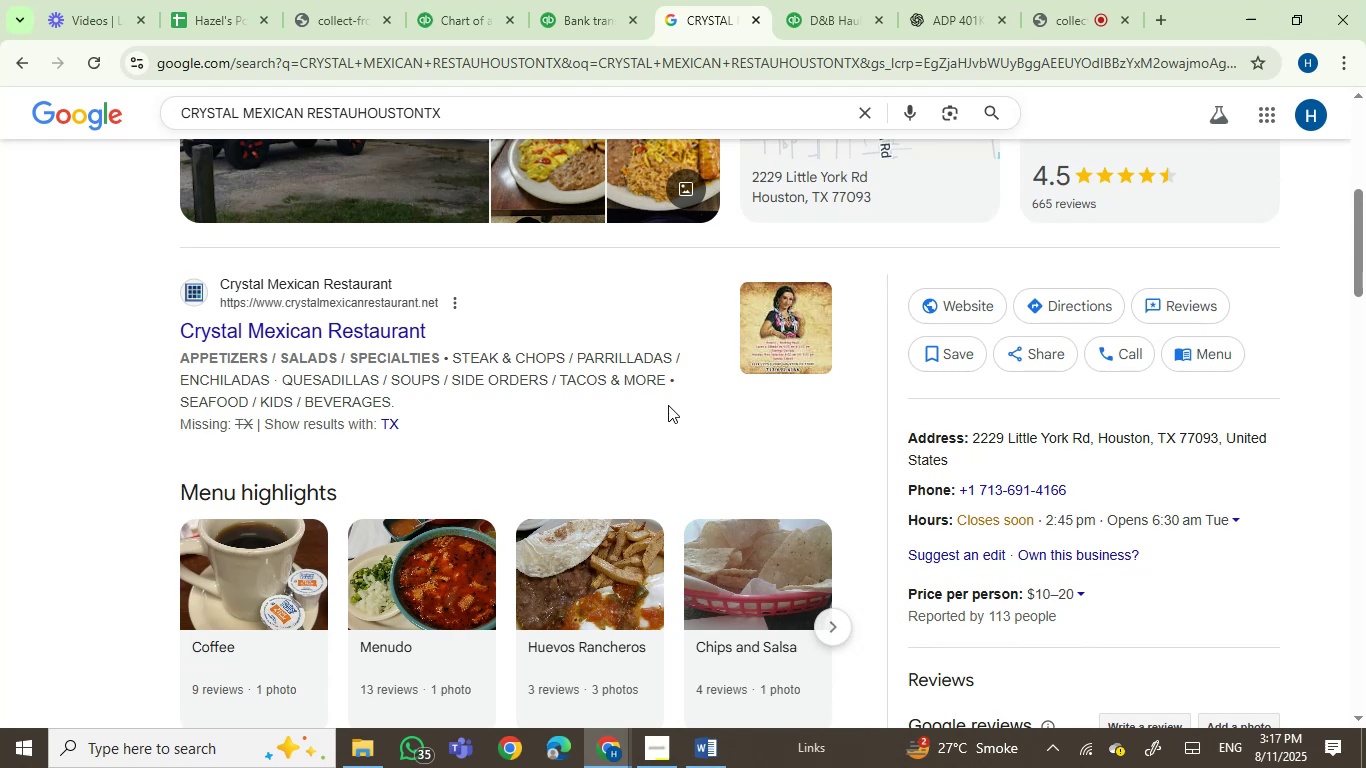 
wait(7.04)
 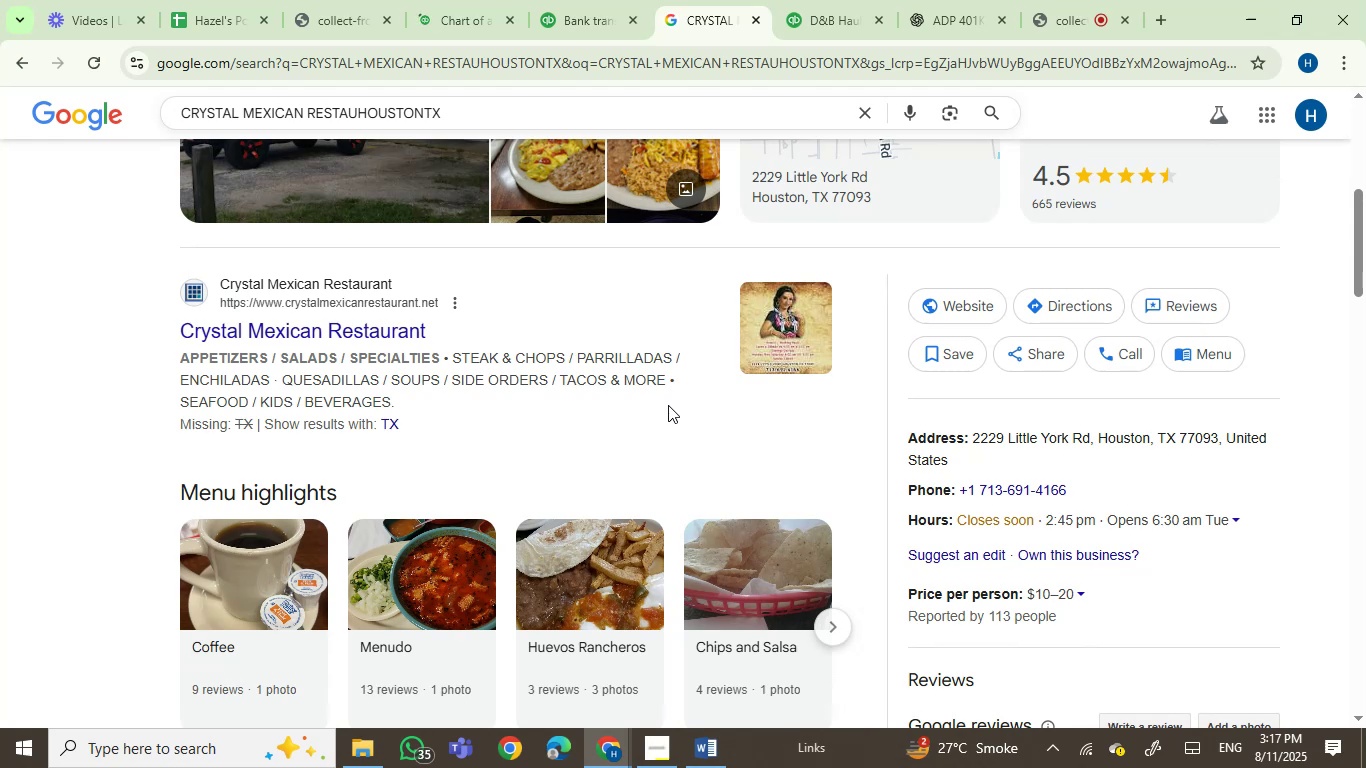 
left_click([567, 0])
 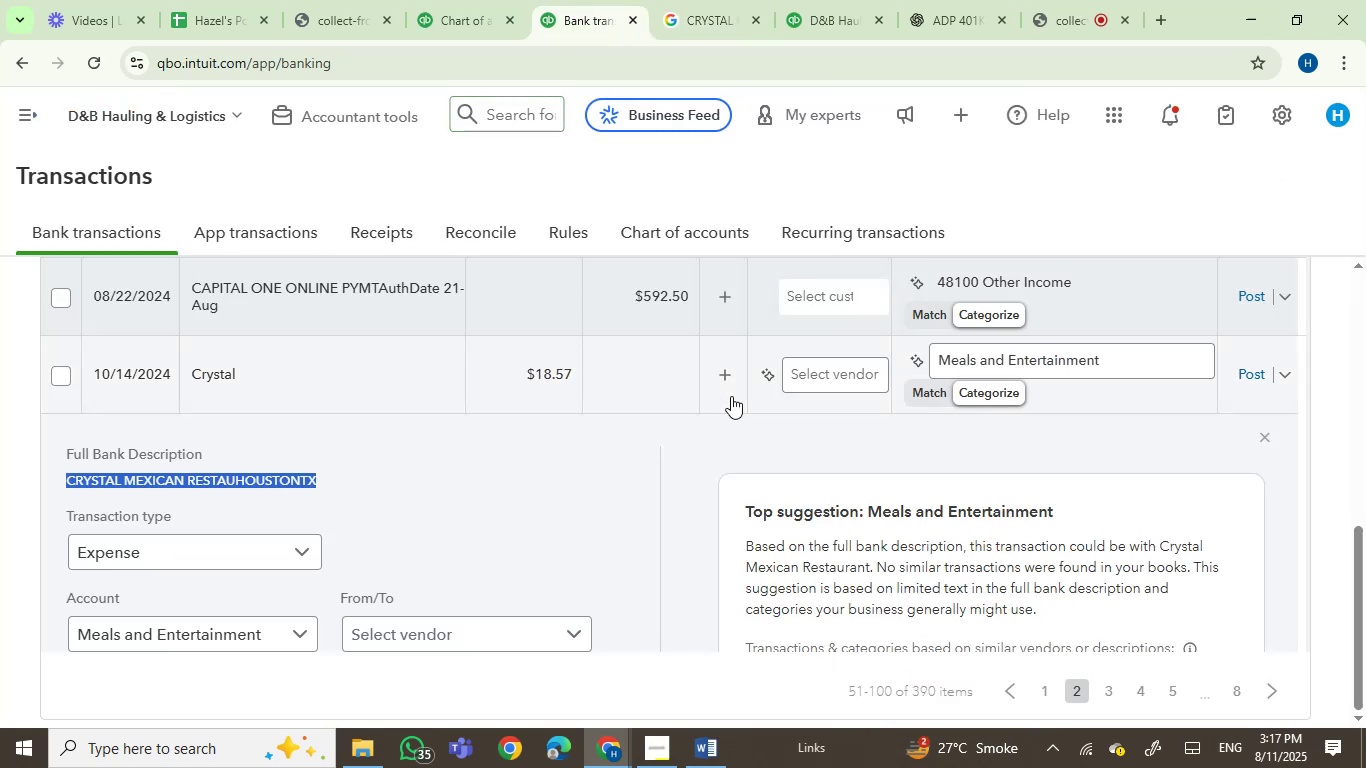 
left_click([803, 372])
 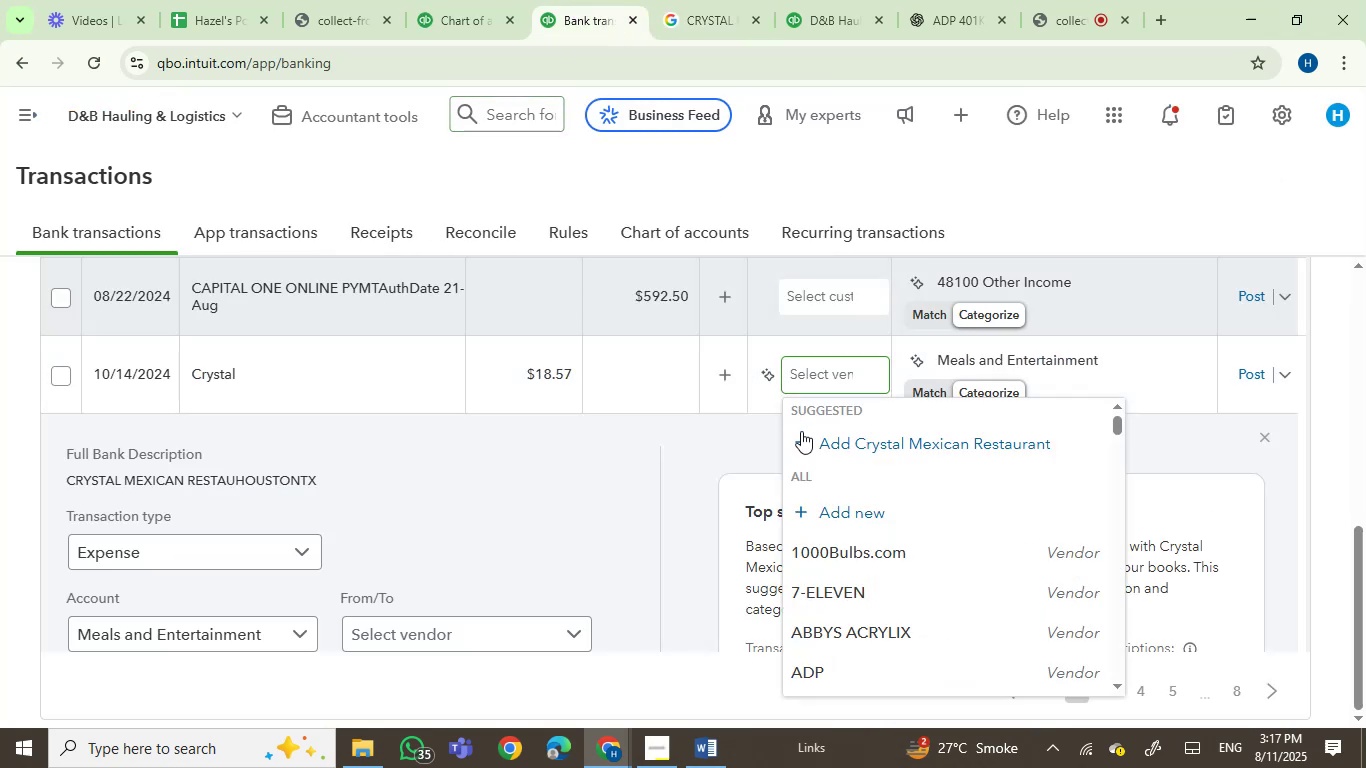 
left_click([876, 440])
 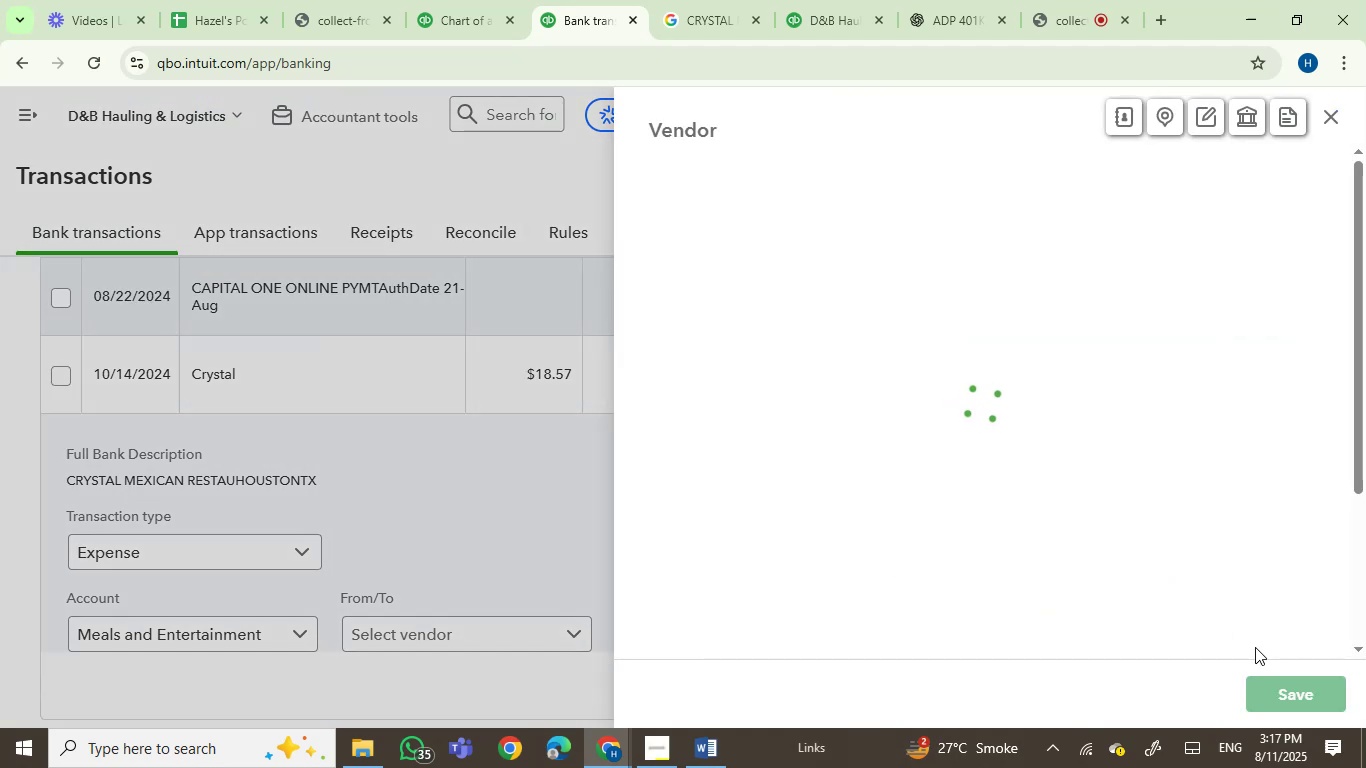 
left_click([1301, 696])
 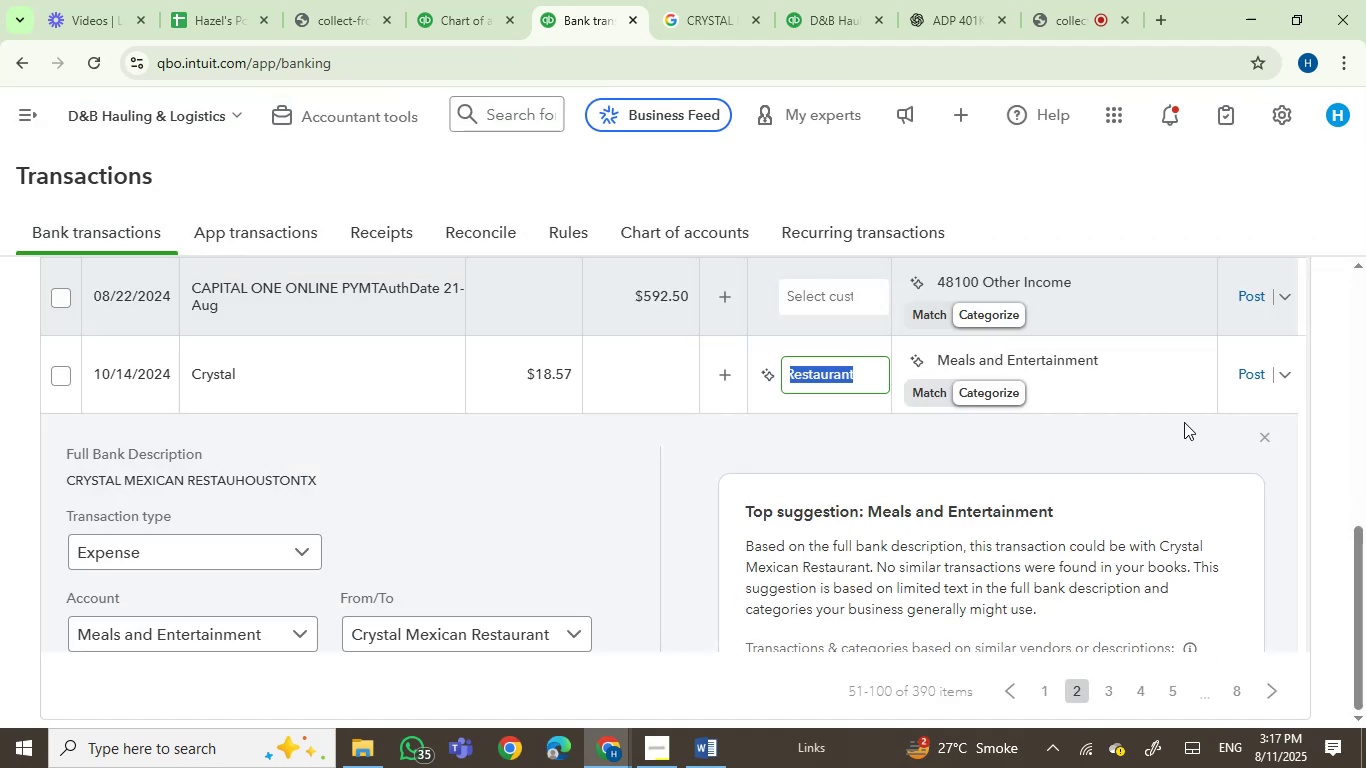 
left_click([1251, 378])
 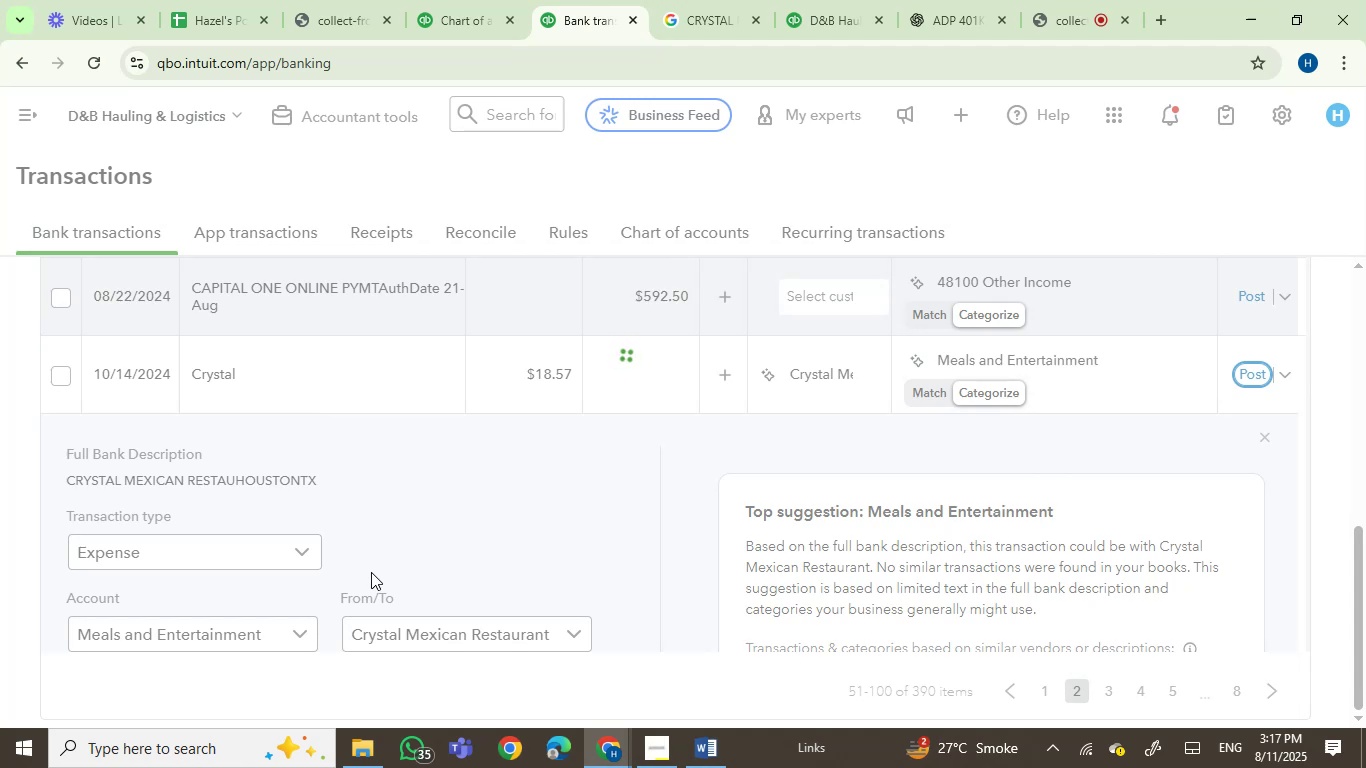 
wait(9.05)
 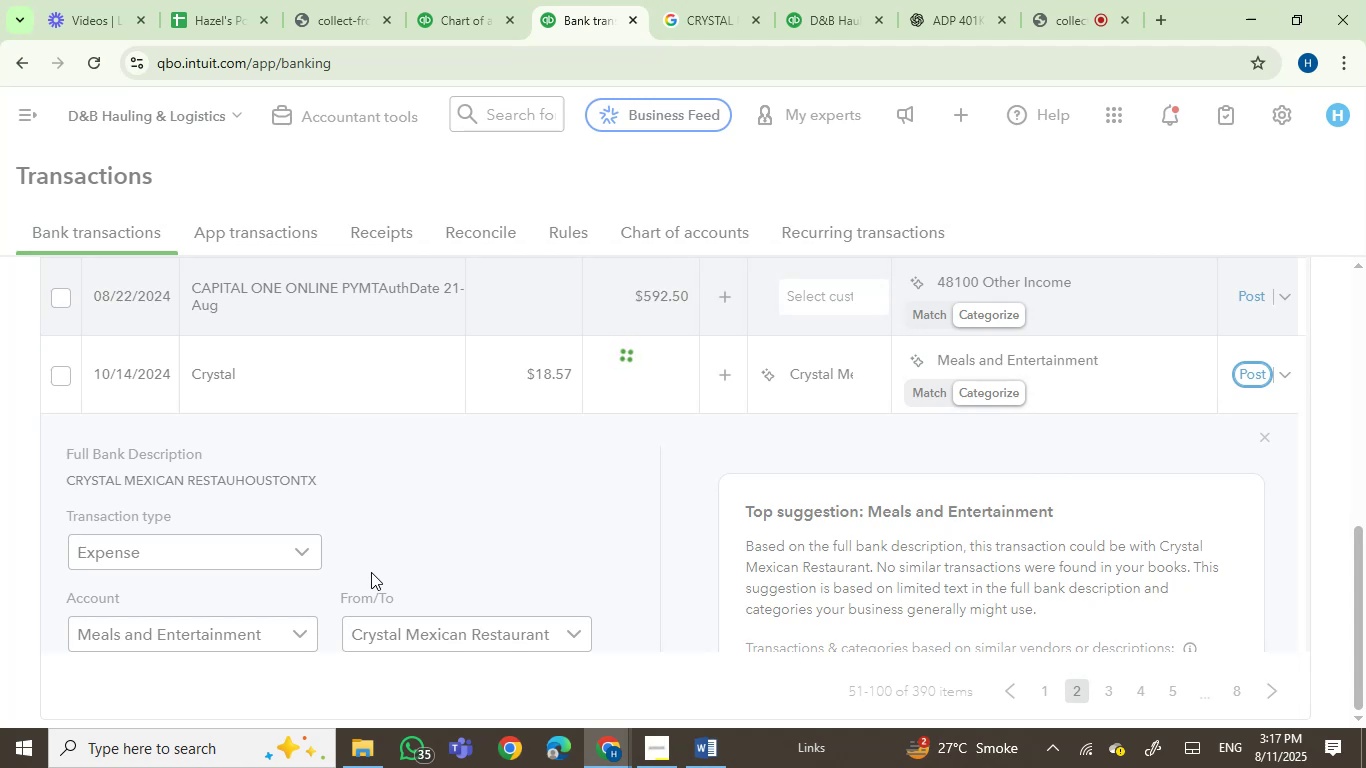 
left_click([353, 386])
 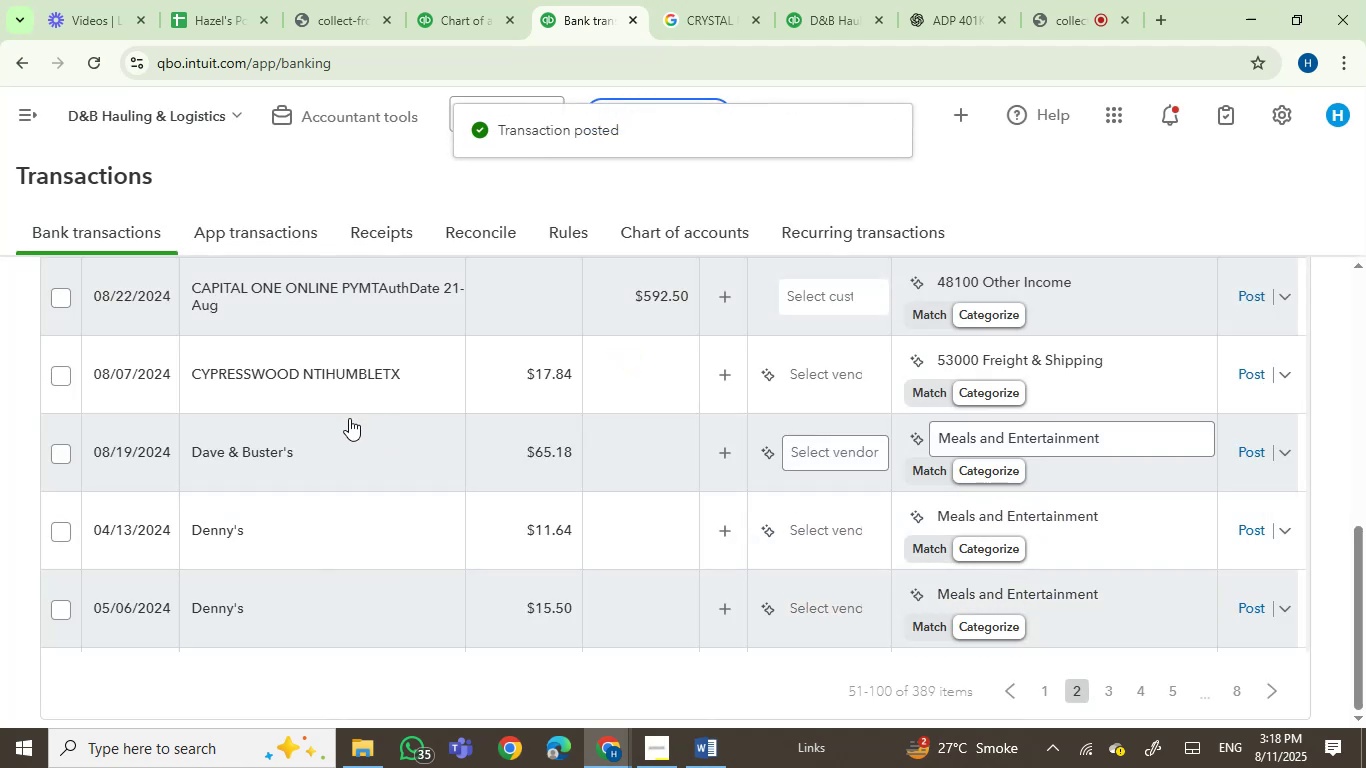 
mouse_move([319, 477])
 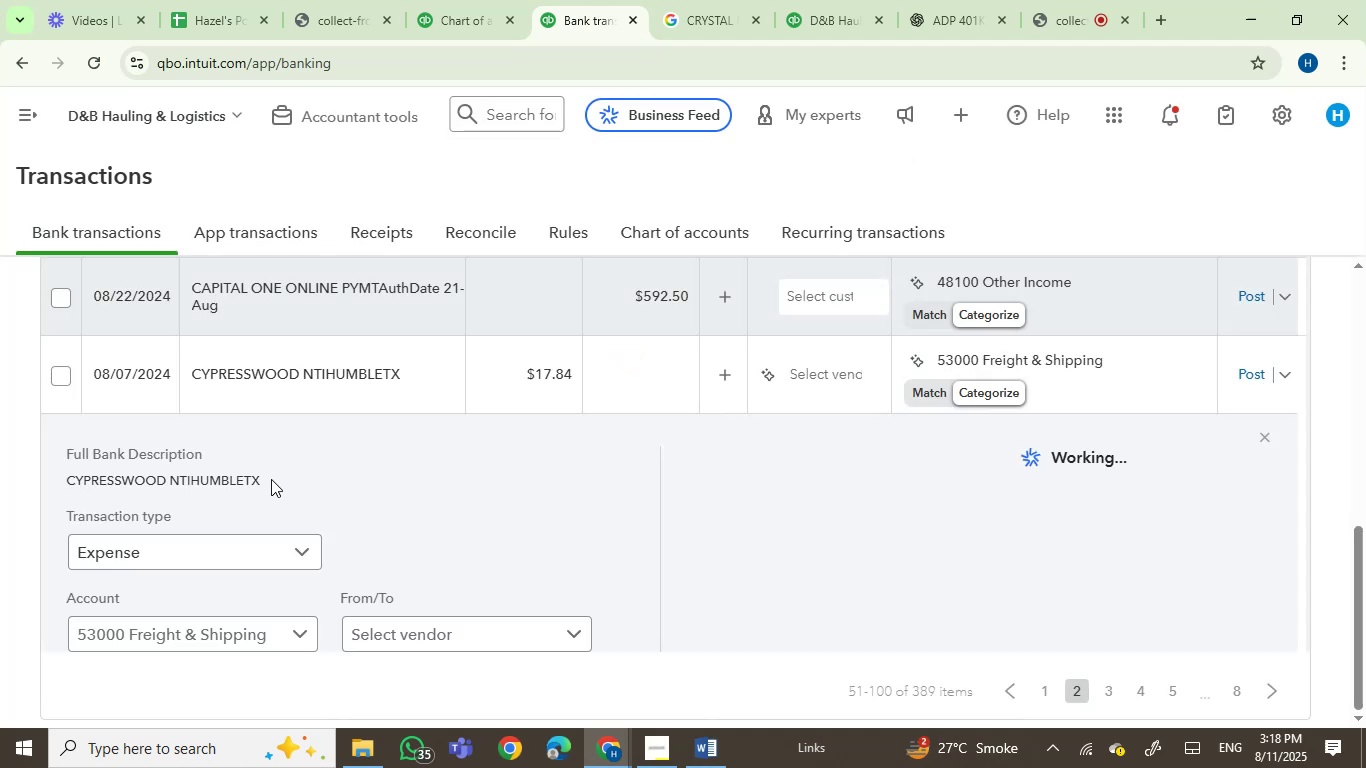 
left_click_drag(start_coordinate=[268, 481], to_coordinate=[61, 485])
 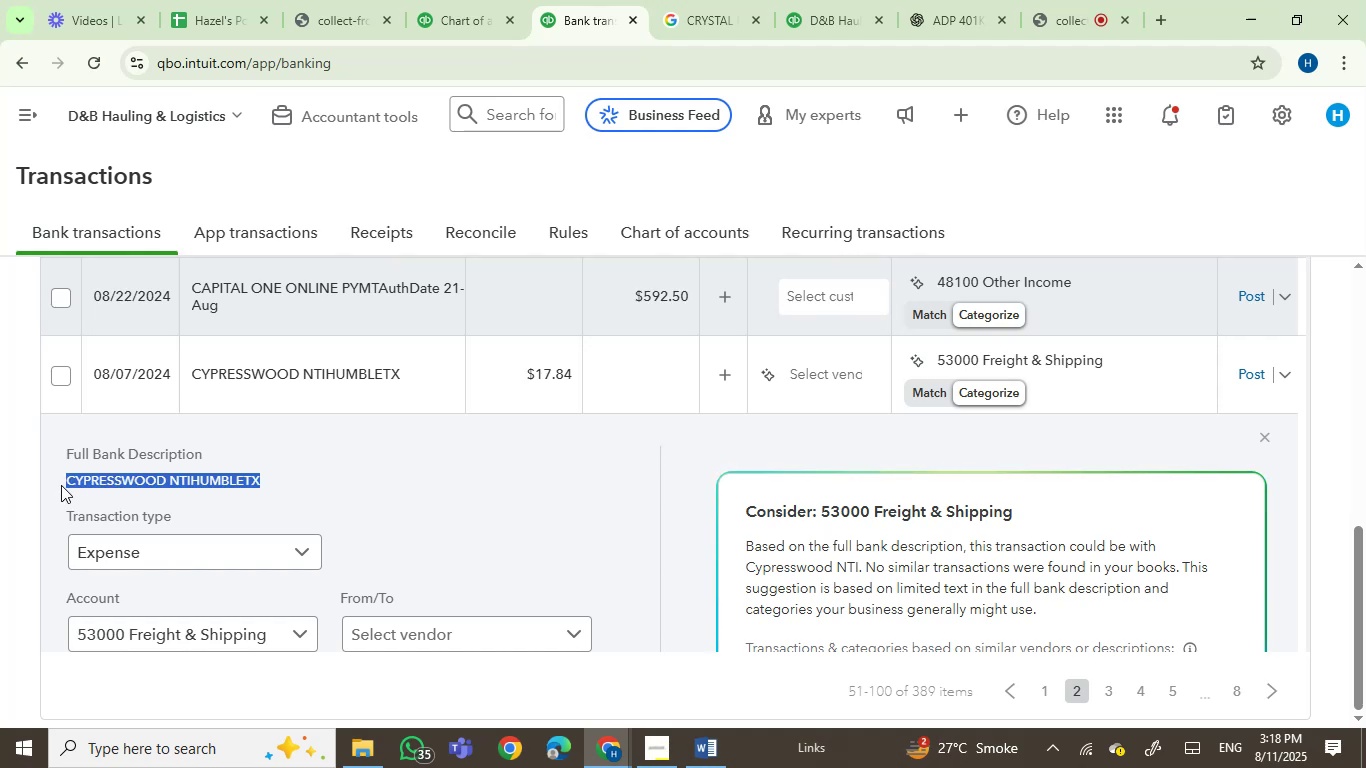 
key(Control+C)
 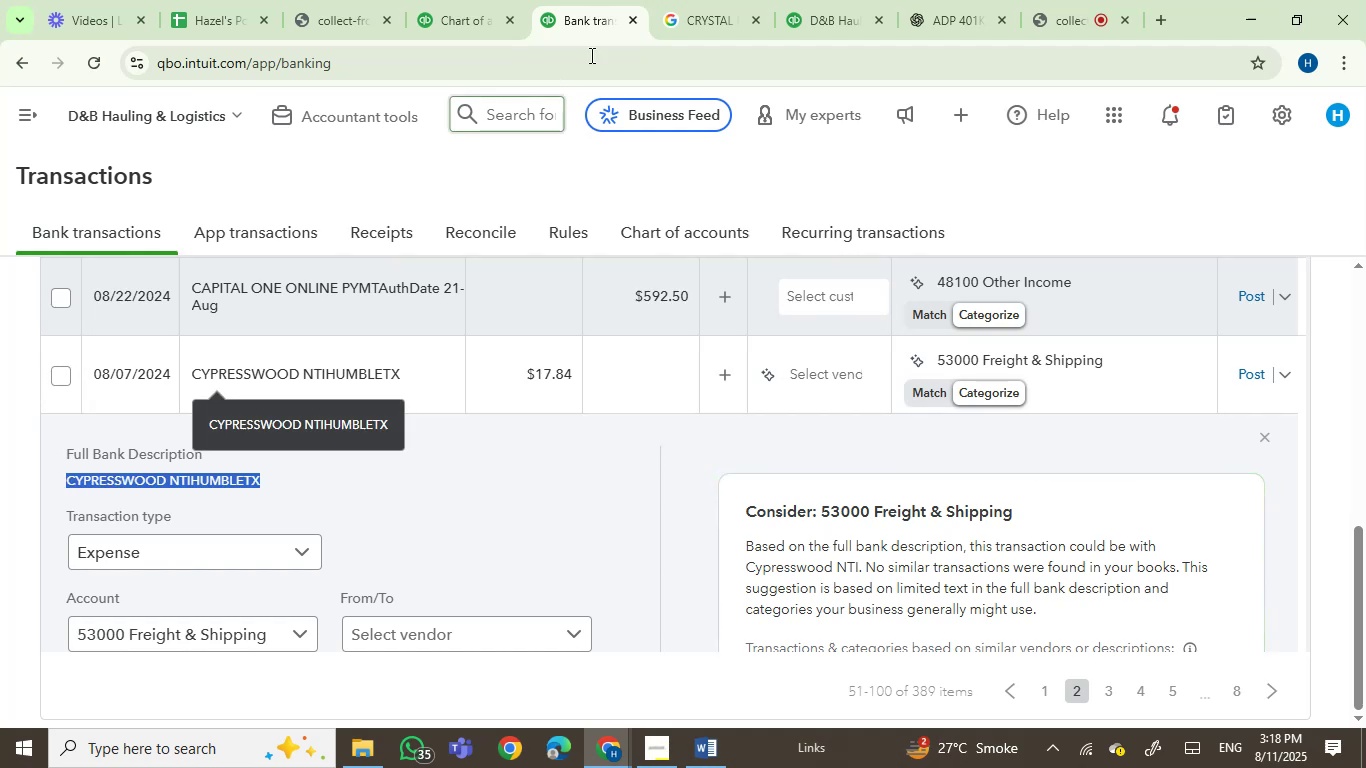 
left_click([678, 2])
 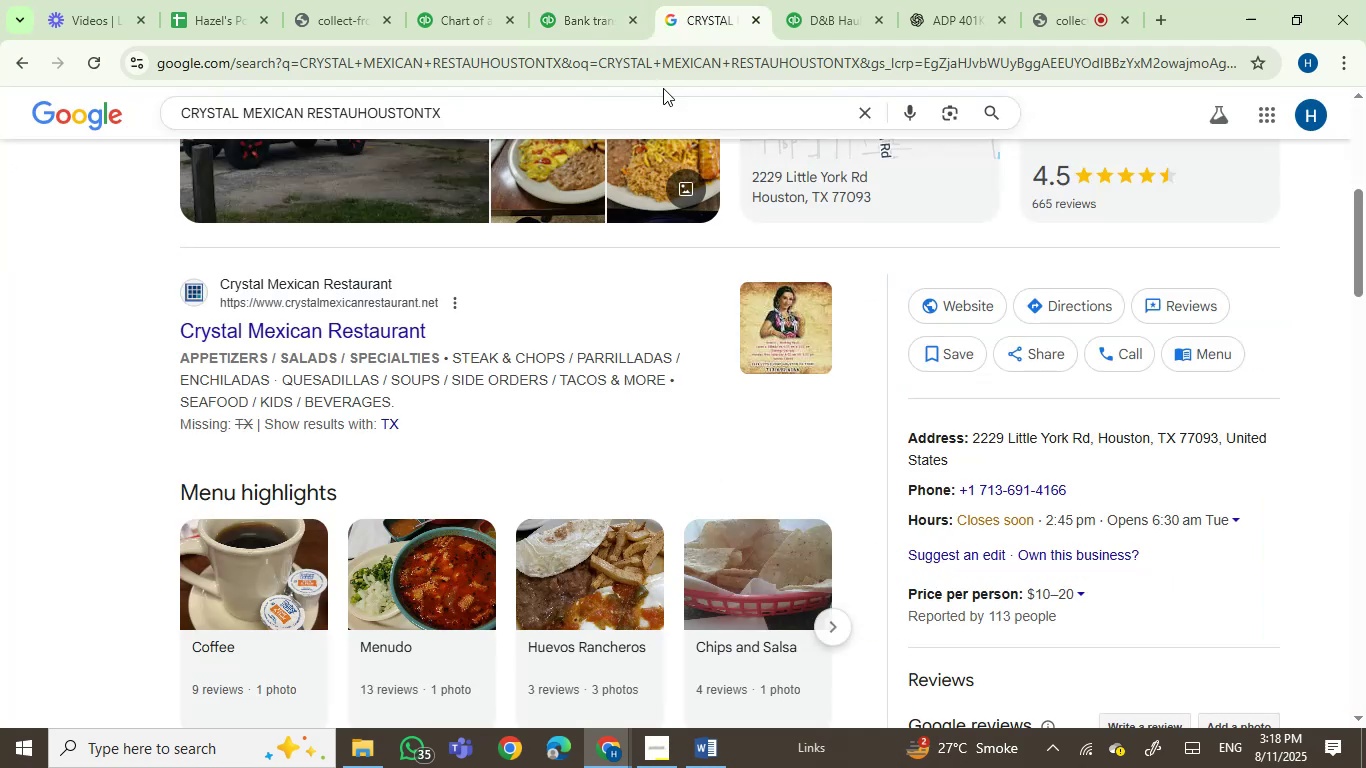 
left_click([677, 48])
 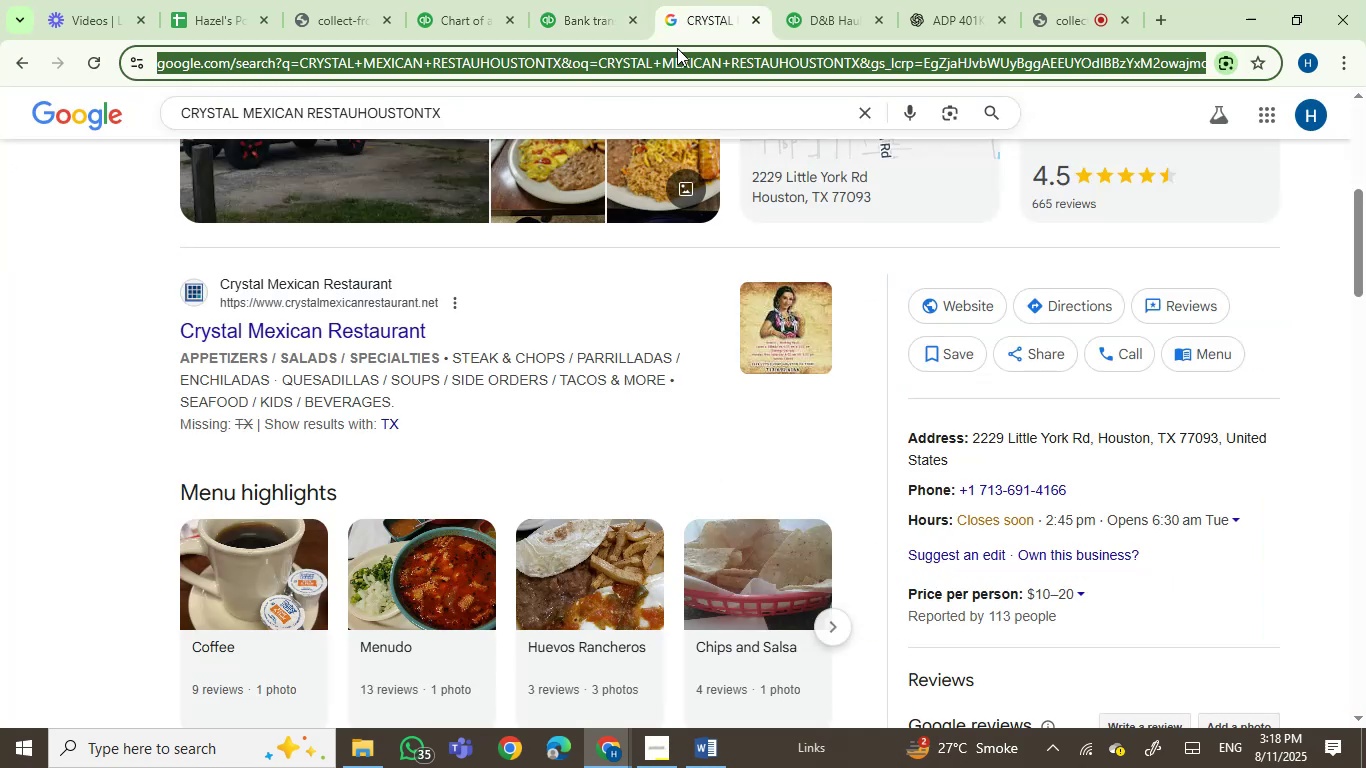 
key(Control+V)
 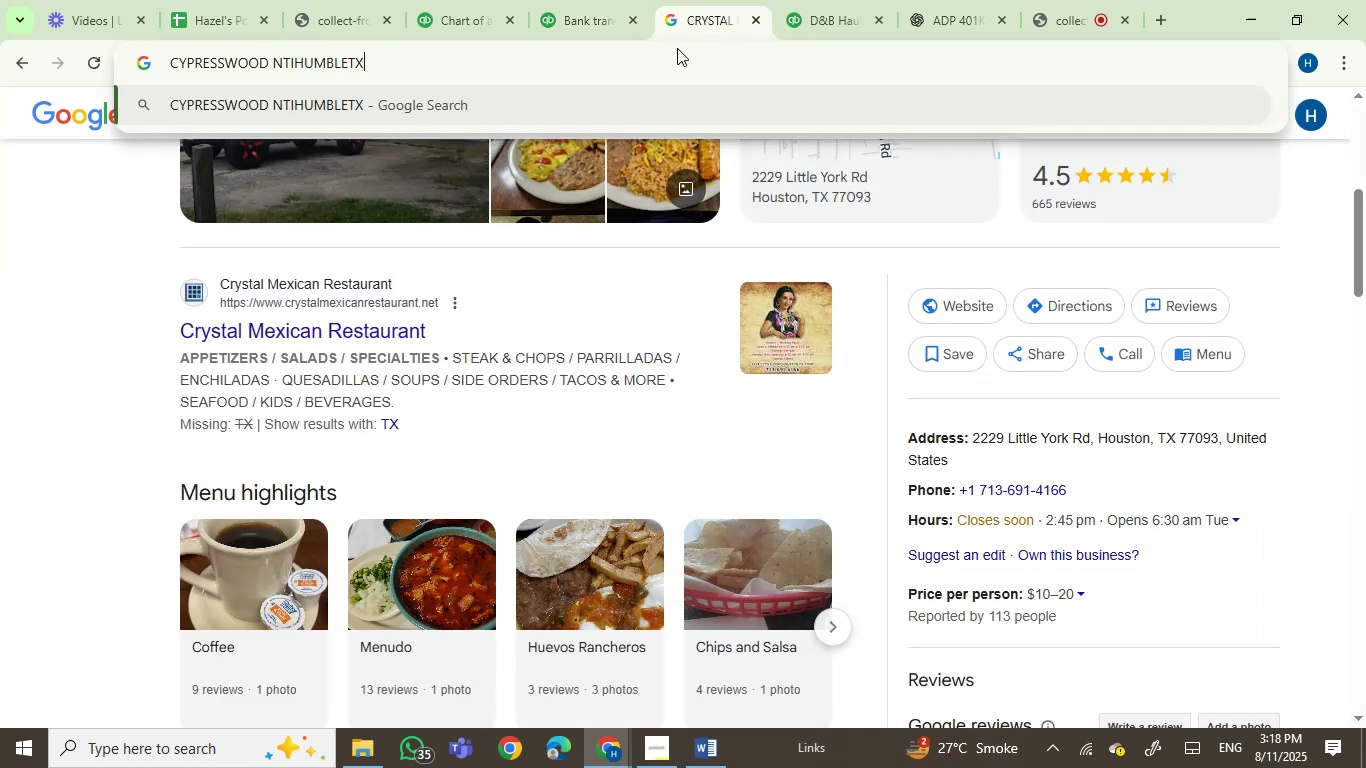 
key(Enter)
 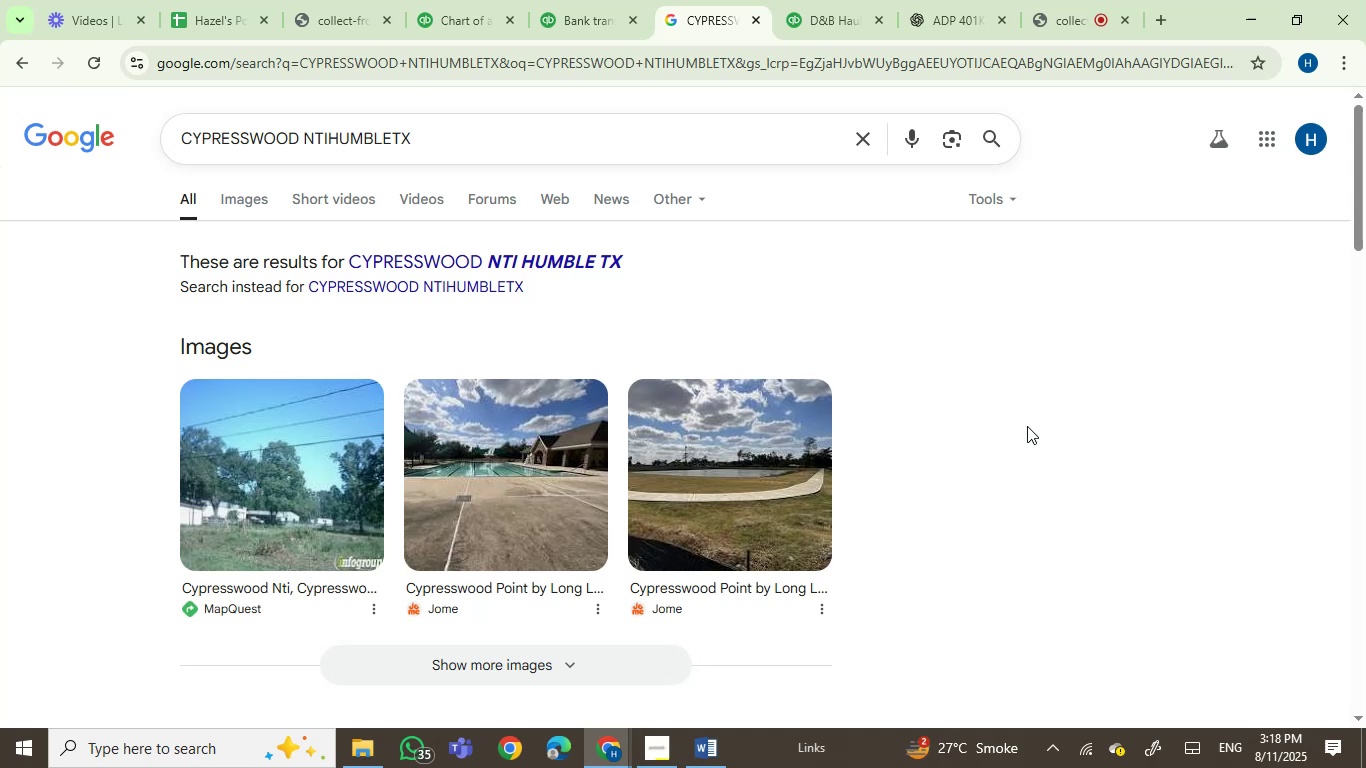 
wait(13.0)
 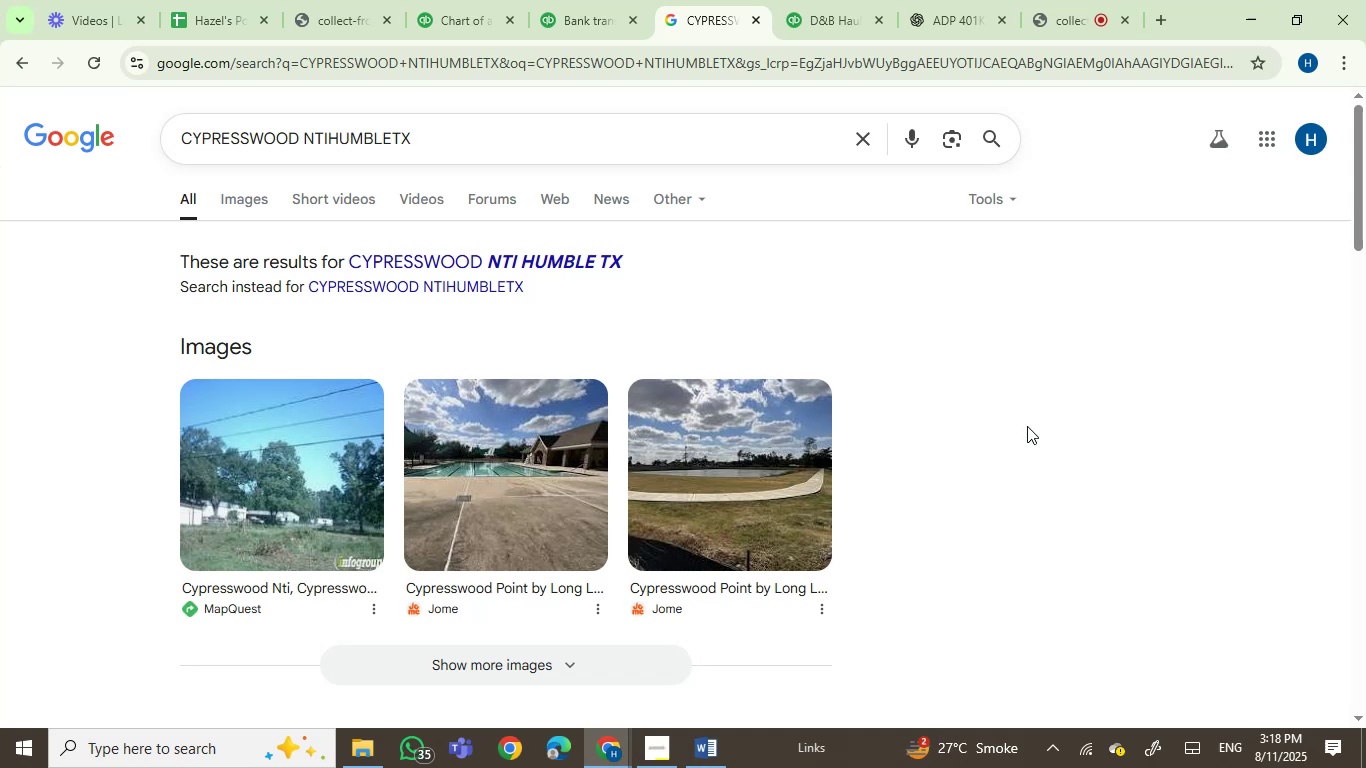 
scroll: coordinate [1027, 426], scroll_direction: down, amount: 1.0
 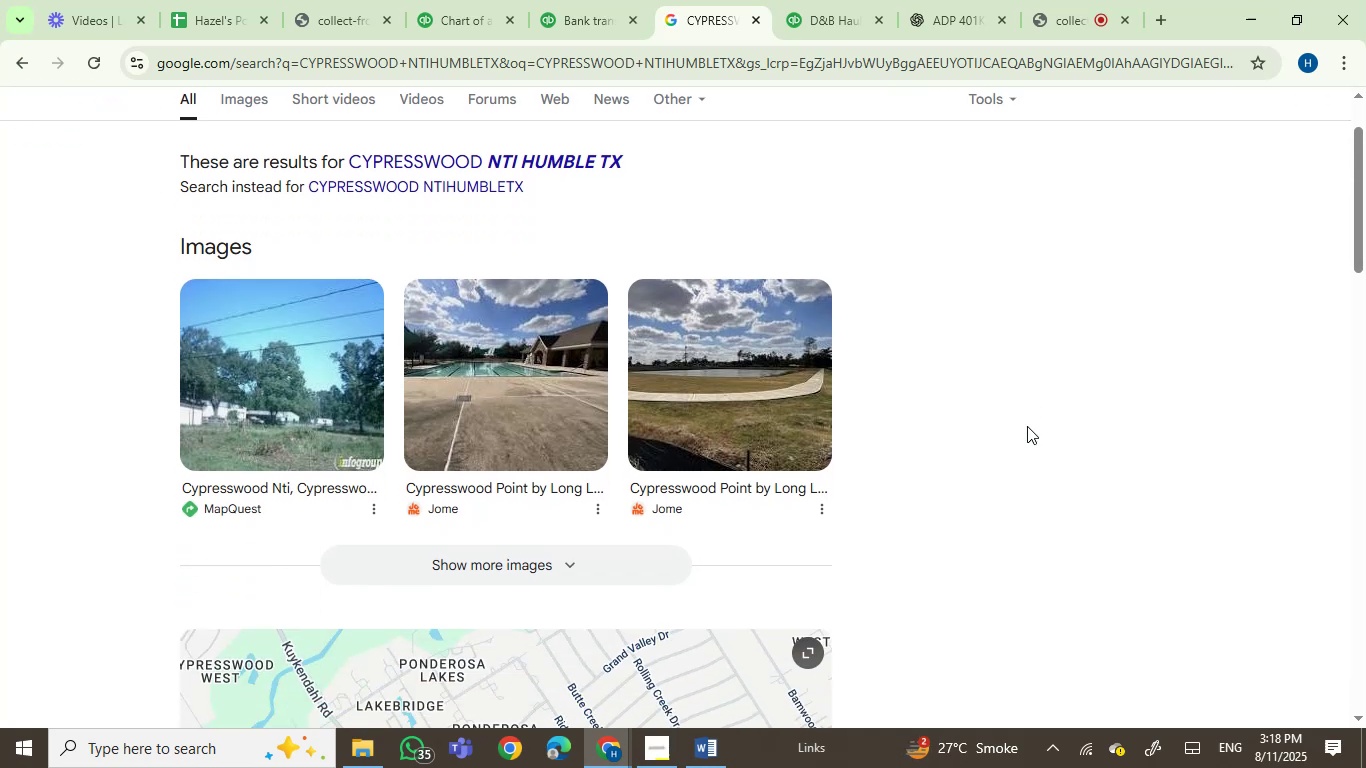 
scroll: coordinate [1027, 426], scroll_direction: up, amount: 1.0
 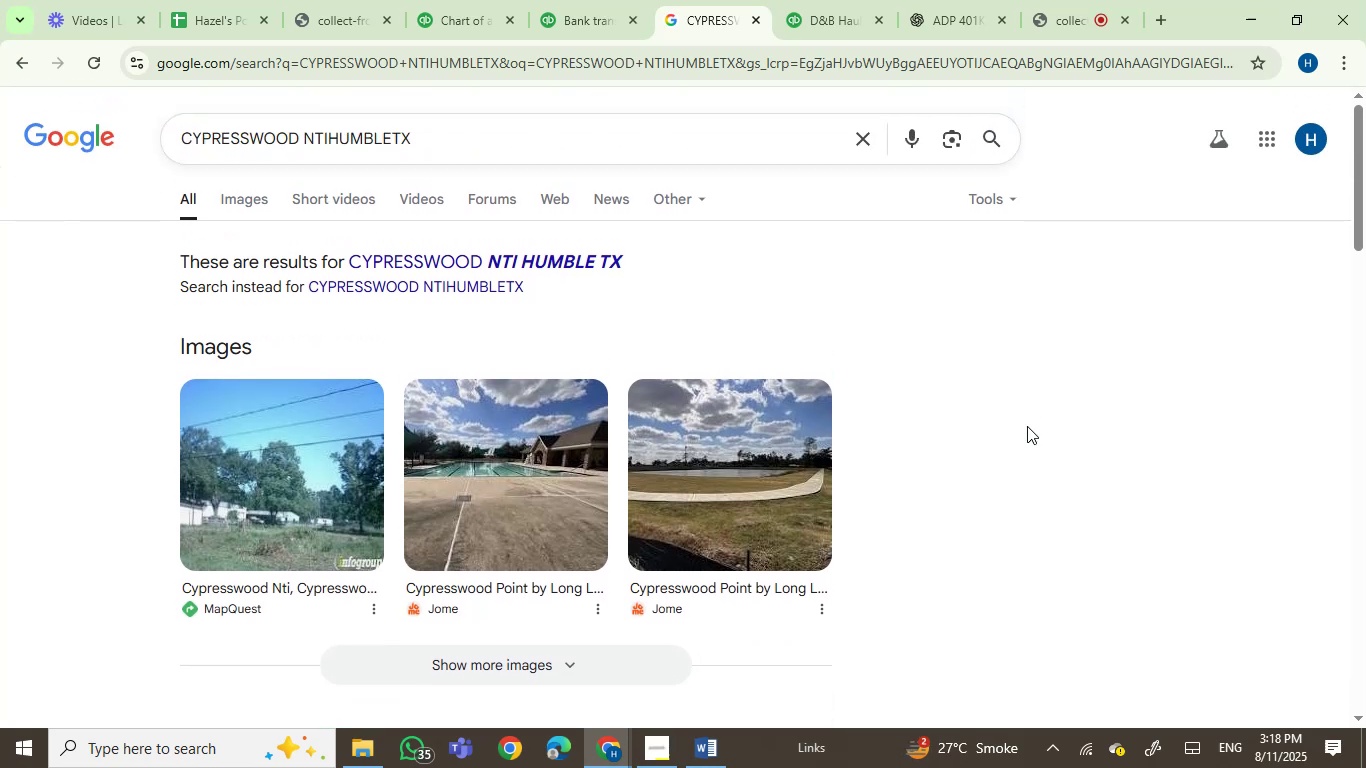 
scroll: coordinate [1027, 426], scroll_direction: down, amount: 2.0
 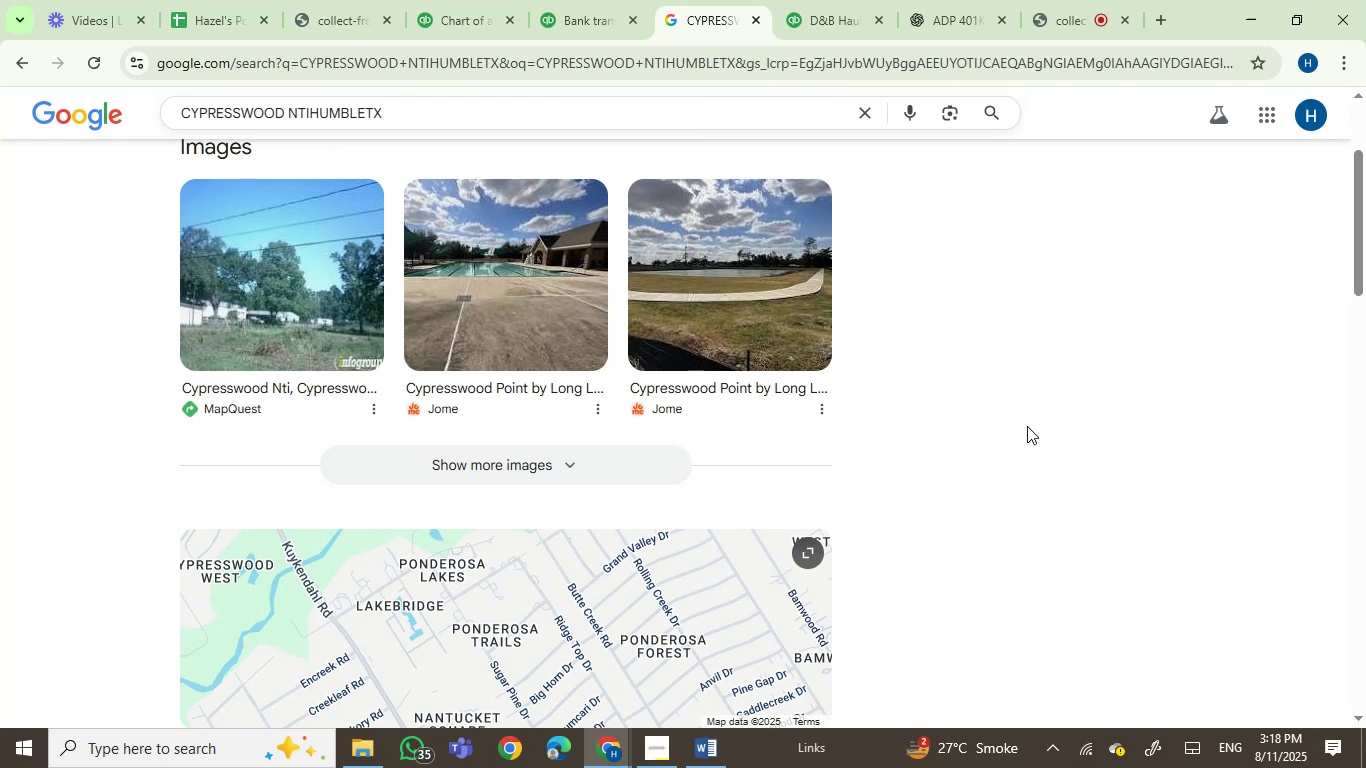 
scroll: coordinate [1027, 426], scroll_direction: up, amount: 2.0
 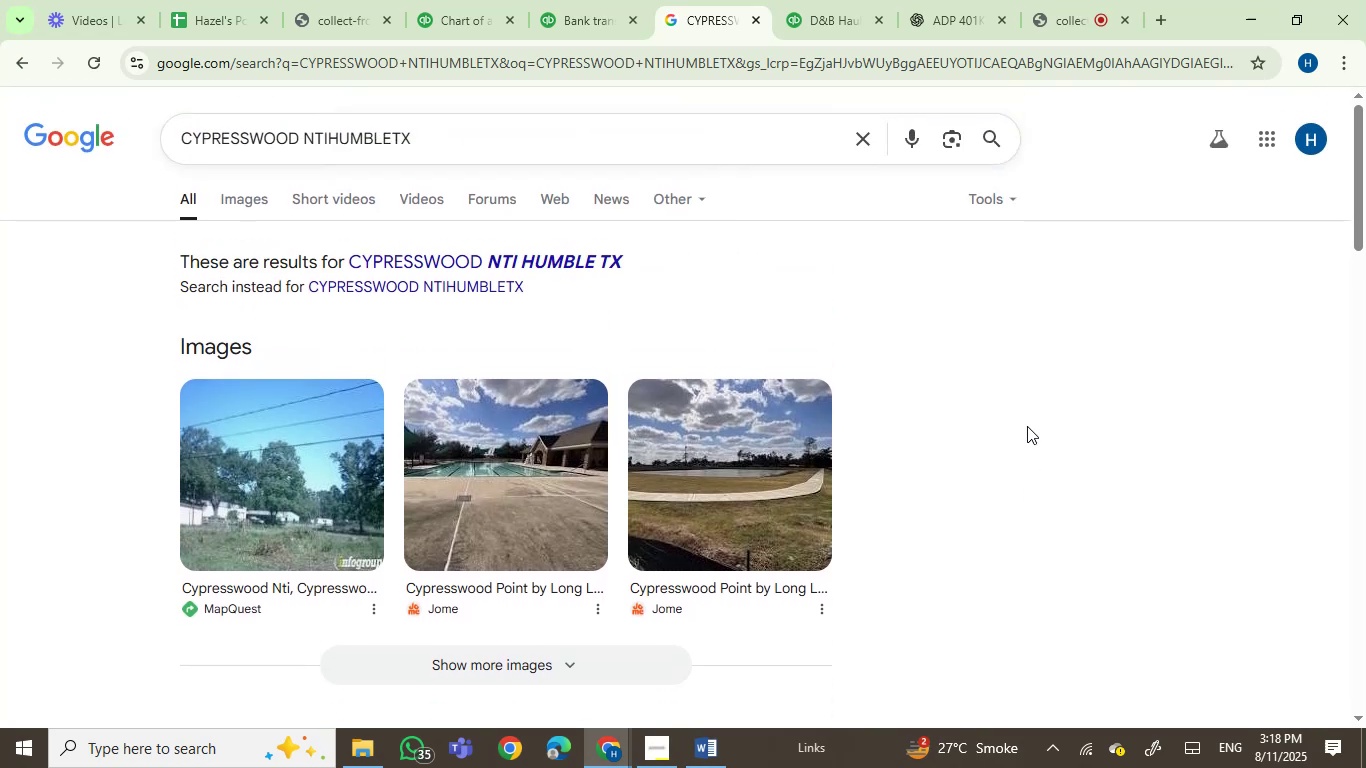 
scroll: coordinate [1027, 426], scroll_direction: down, amount: 5.0
 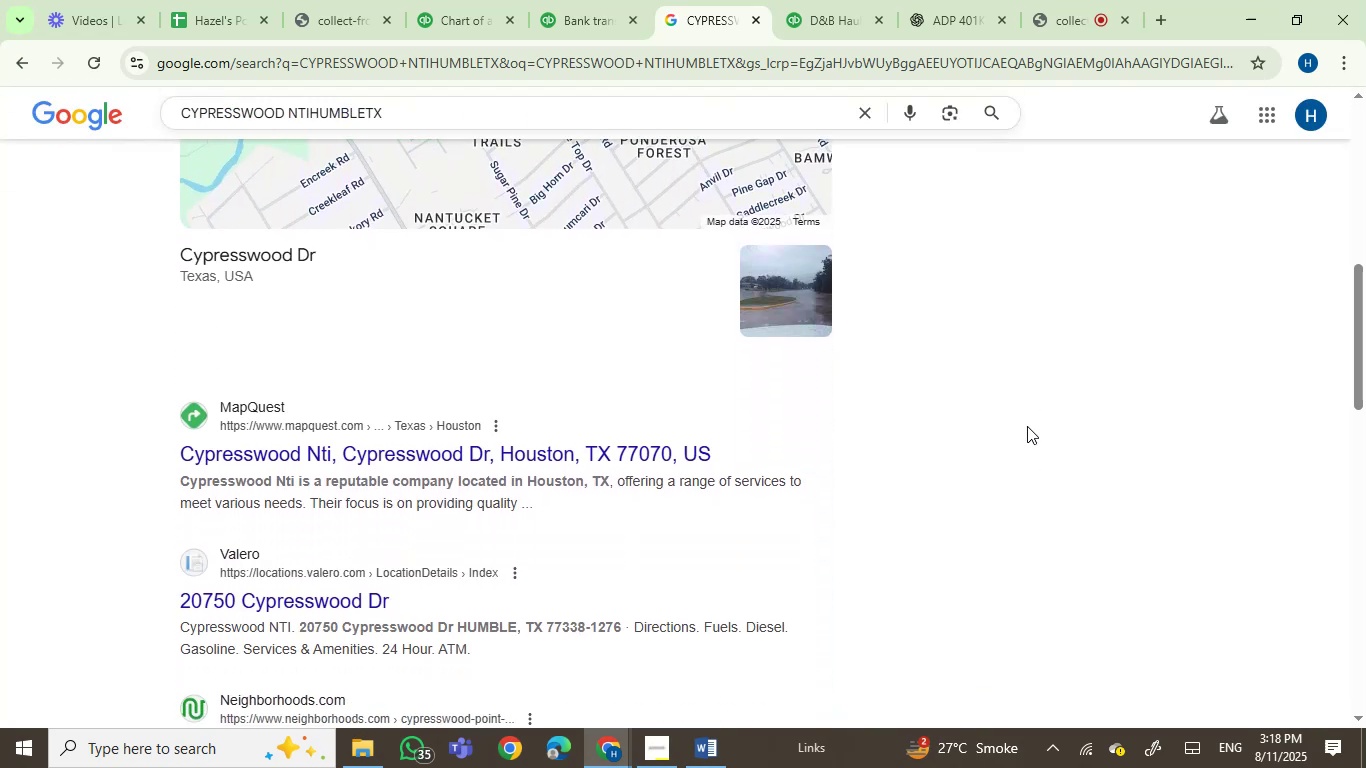 
scroll: coordinate [1027, 426], scroll_direction: up, amount: 1.0
 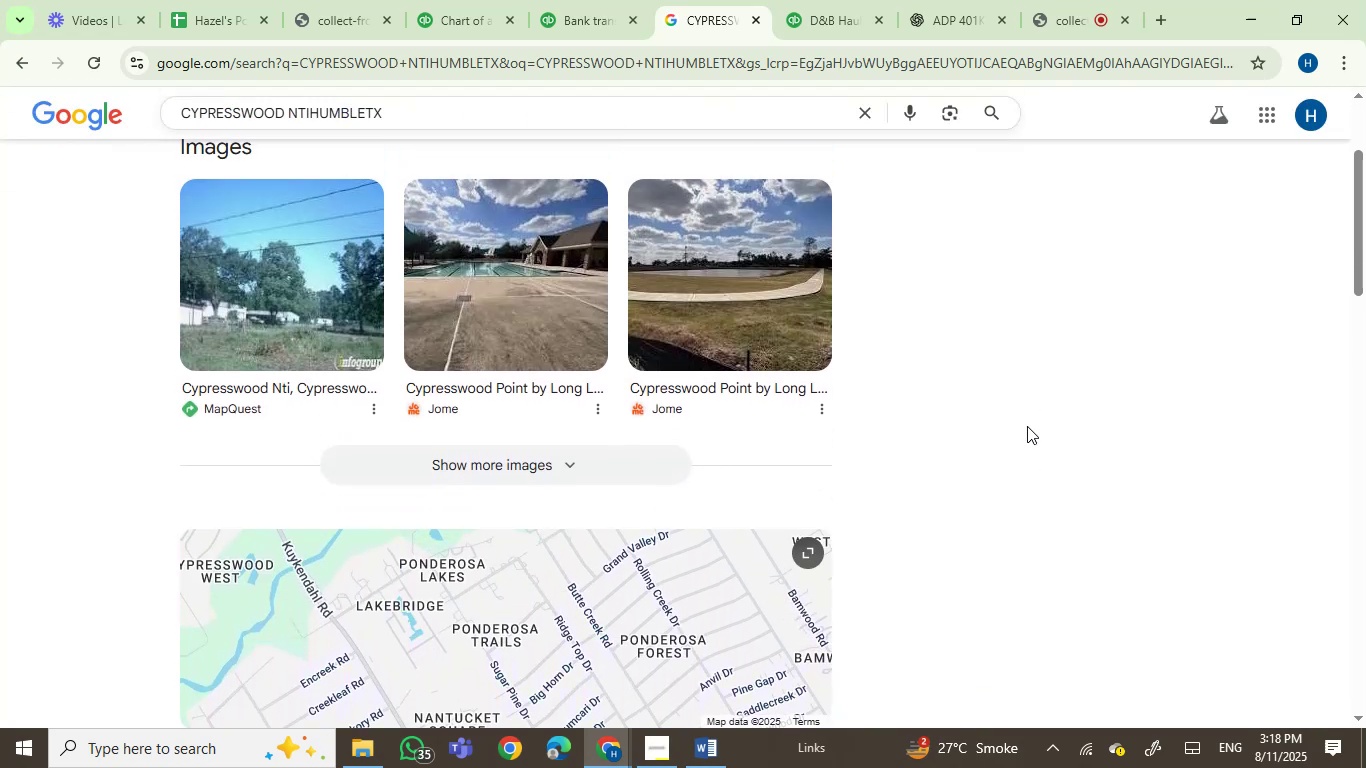 
scroll: coordinate [729, 365], scroll_direction: down, amount: 14.0
 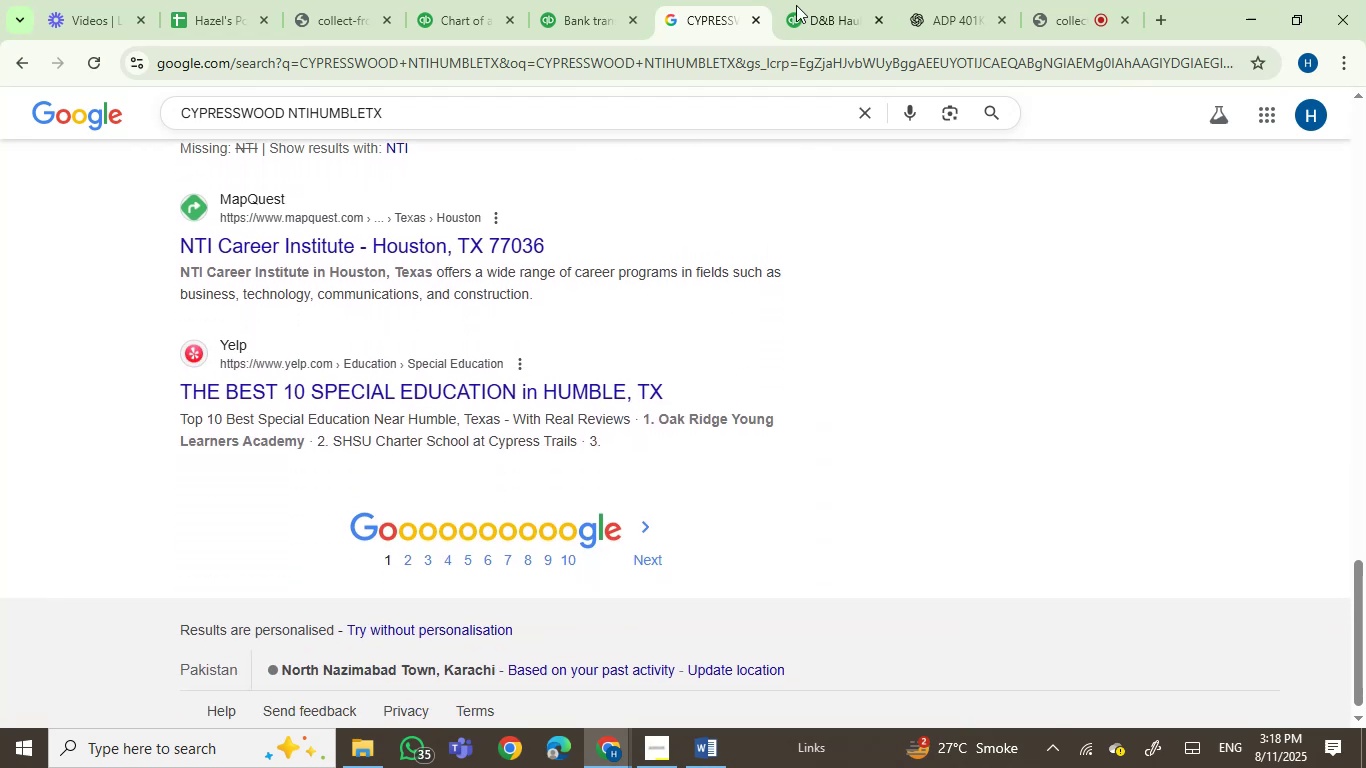 
left_click([796, 0])
 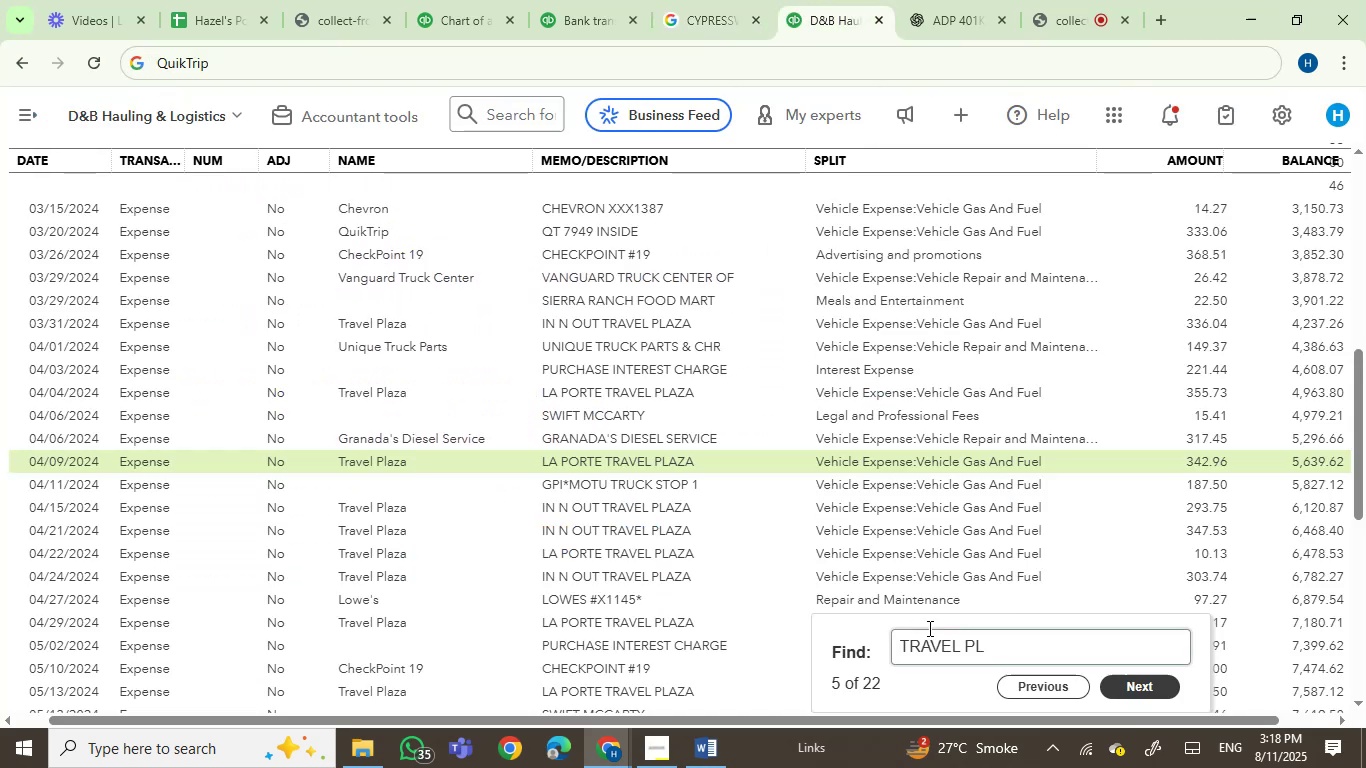 
left_click_drag(start_coordinate=[1036, 653], to_coordinate=[748, 643])
 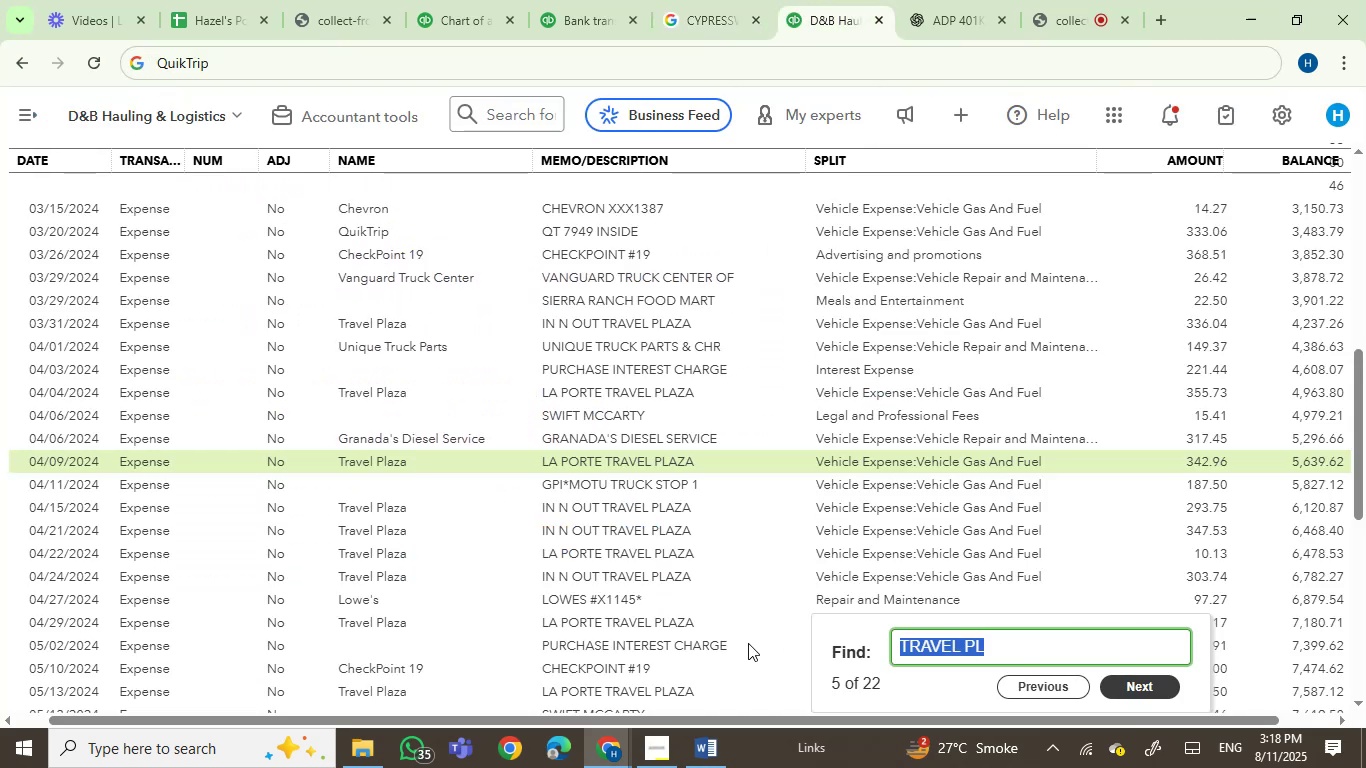 
key(Control+V)
 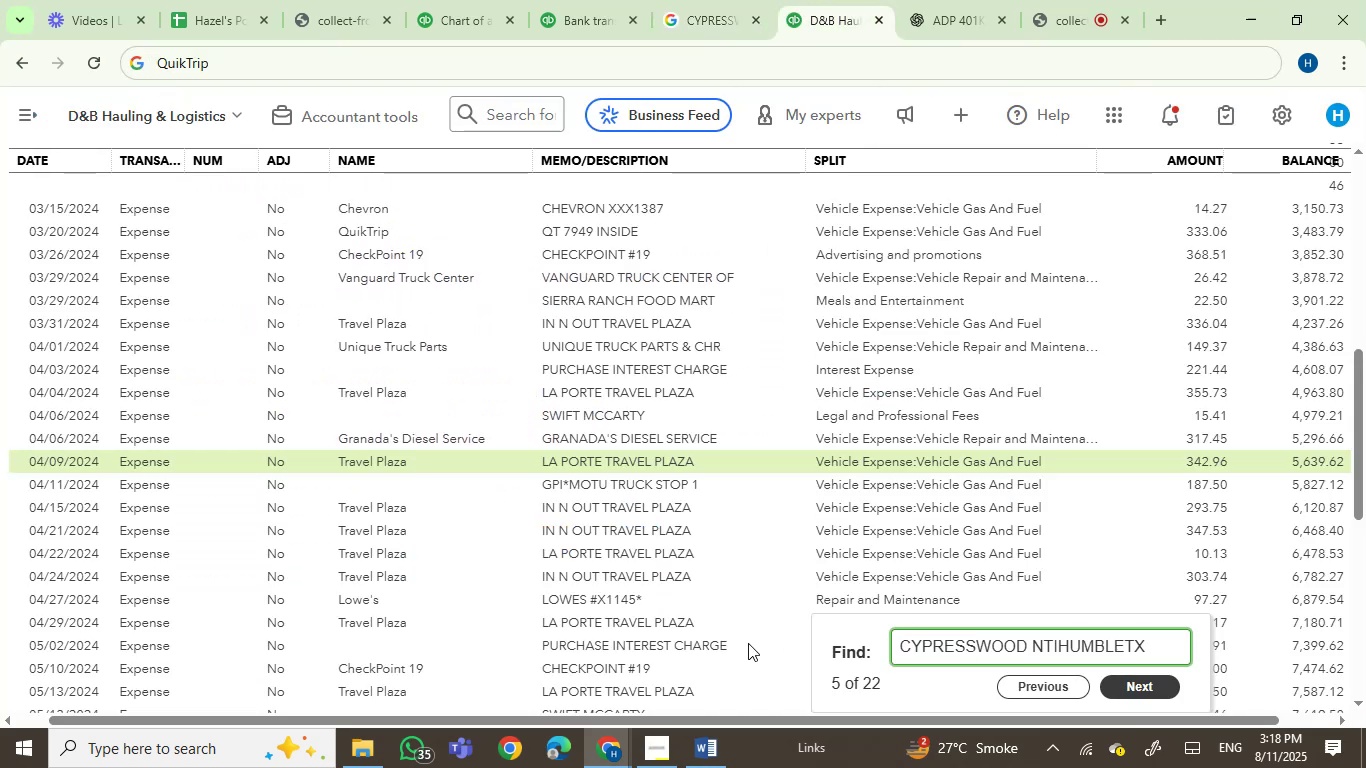 
hold_key(key=Backspace, duration=0.82)
 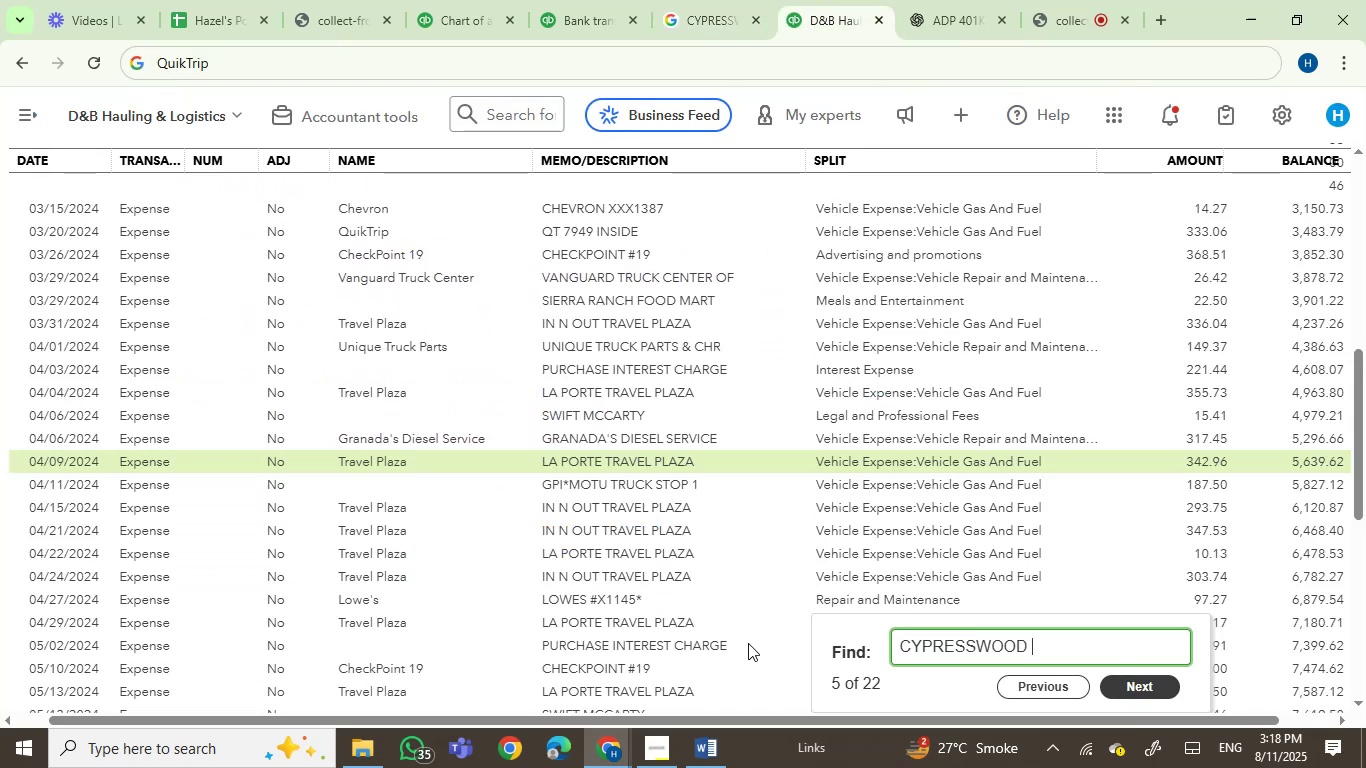 
key(Enter)
 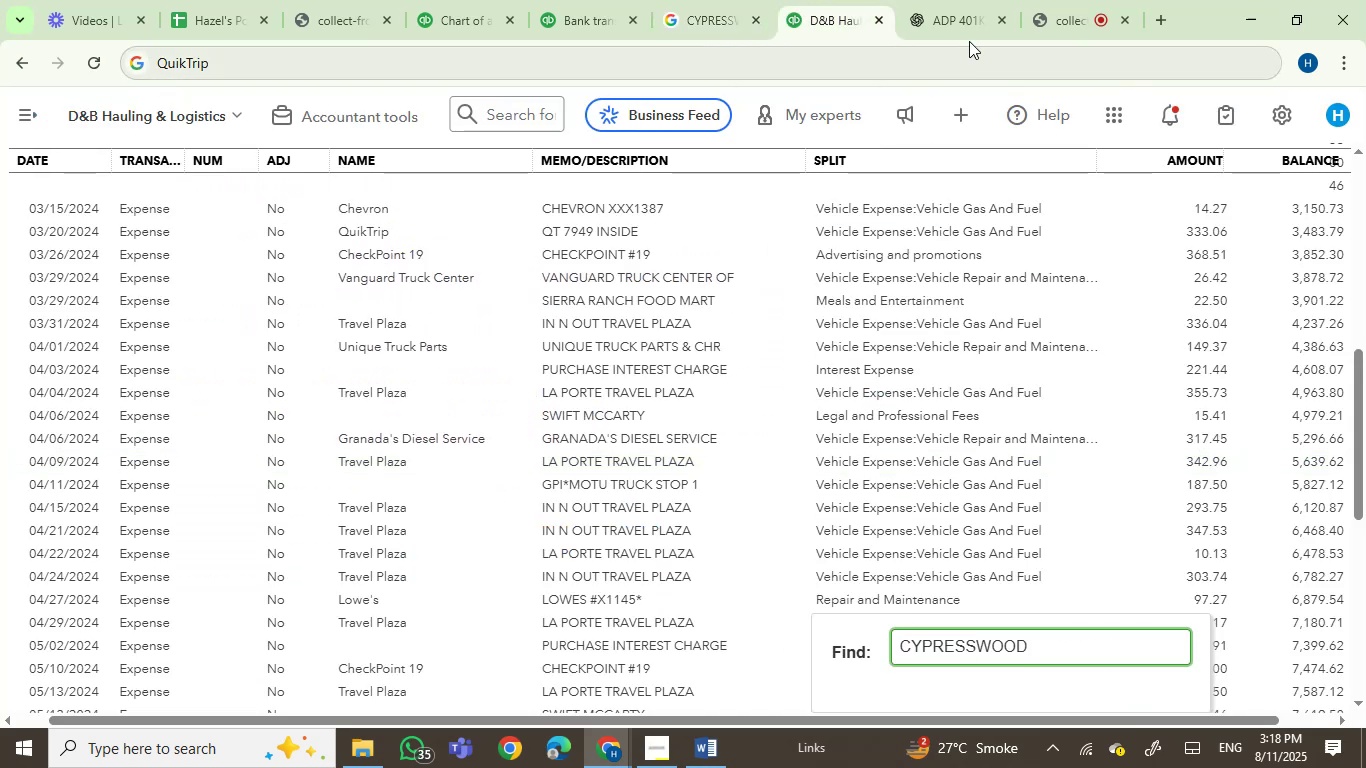 
left_click([949, 21])
 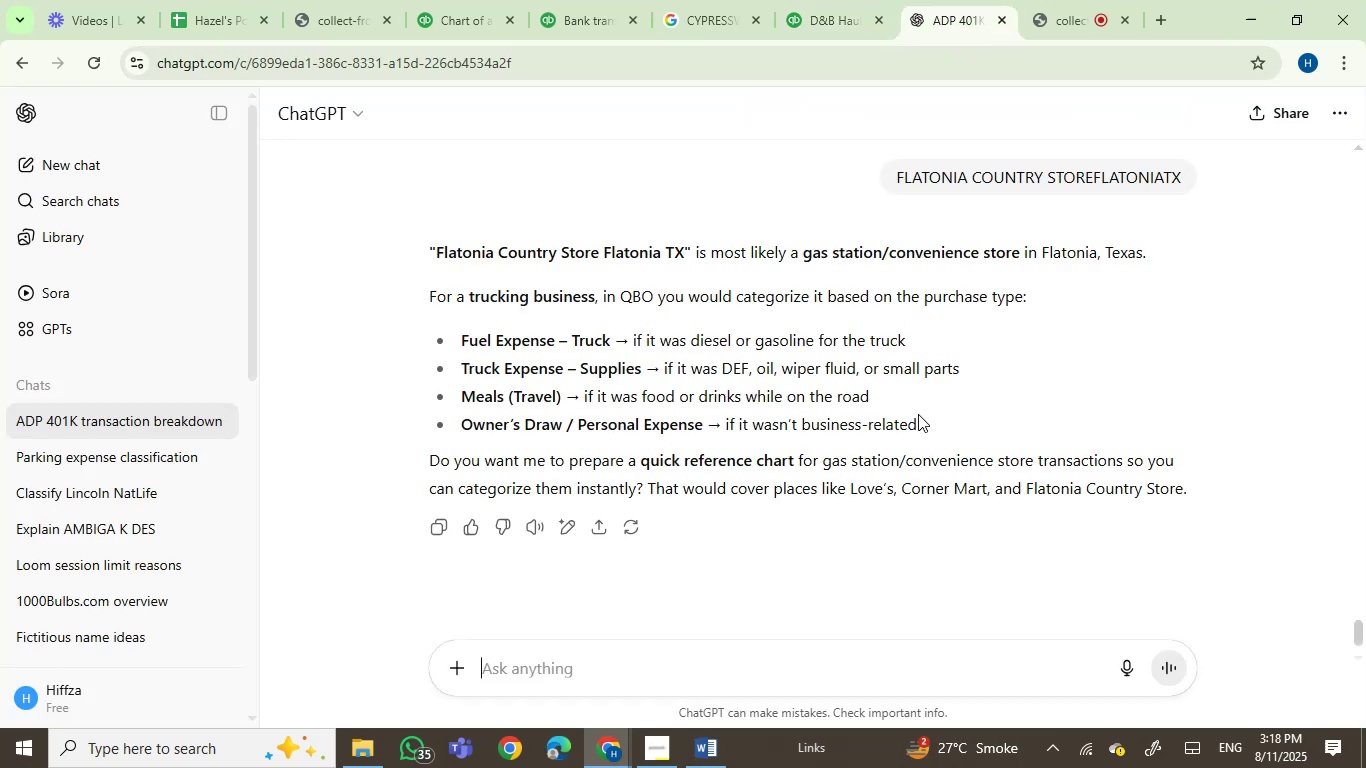 
key(Control+V)
 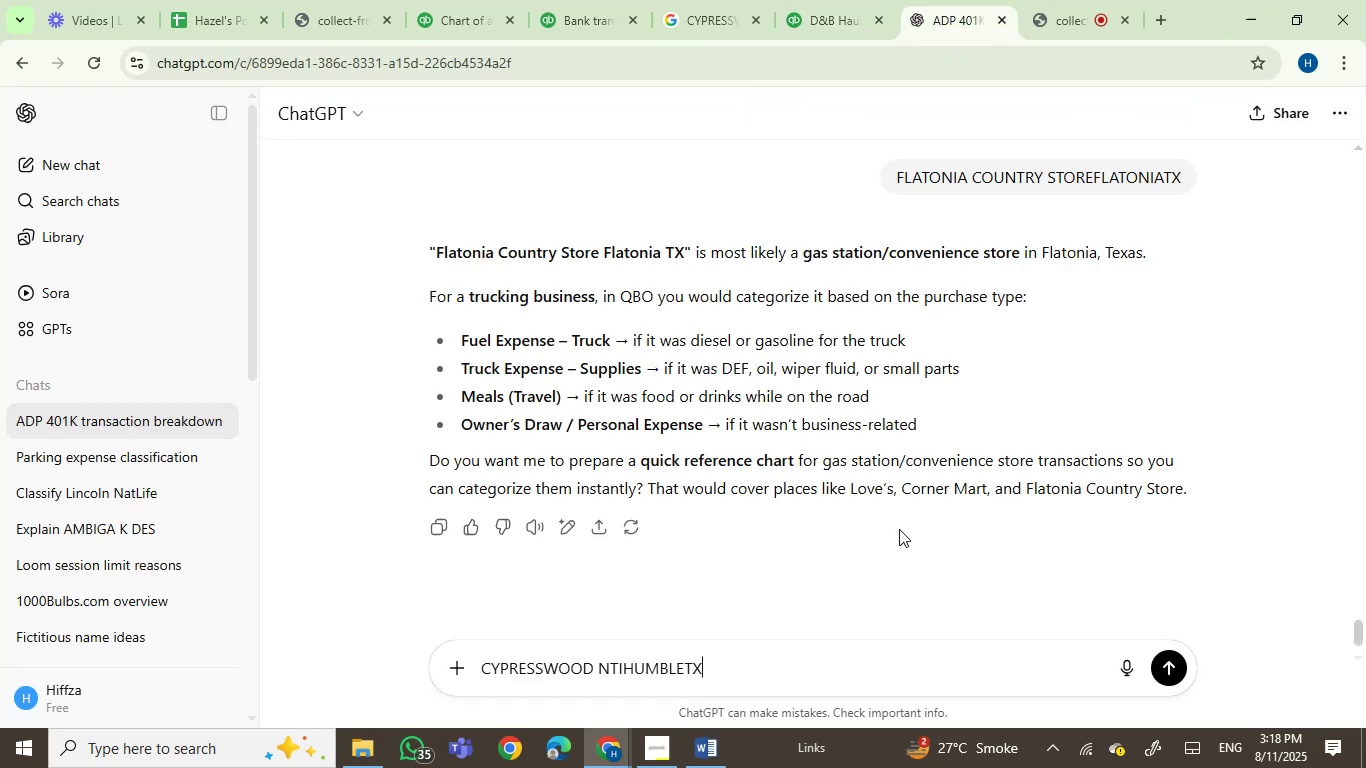 
key(Enter)
 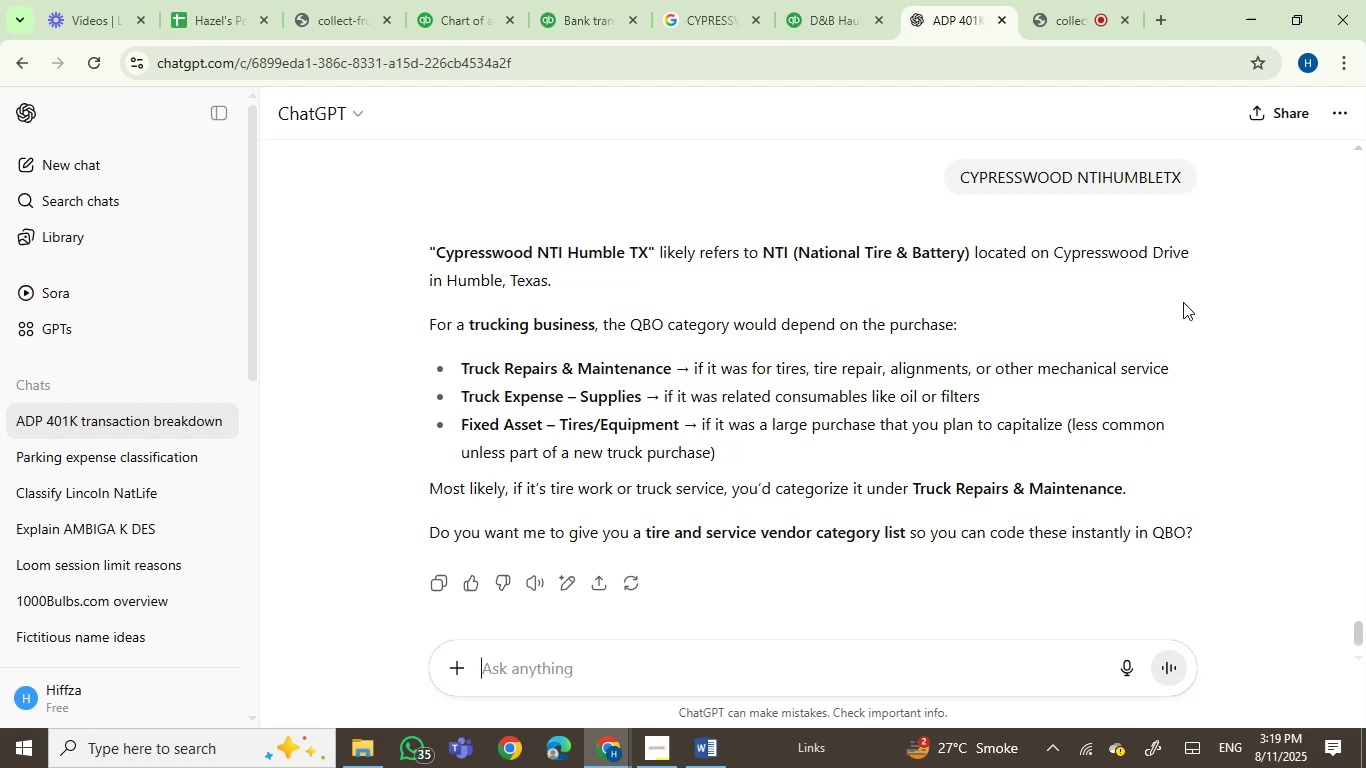 
wait(51.09)
 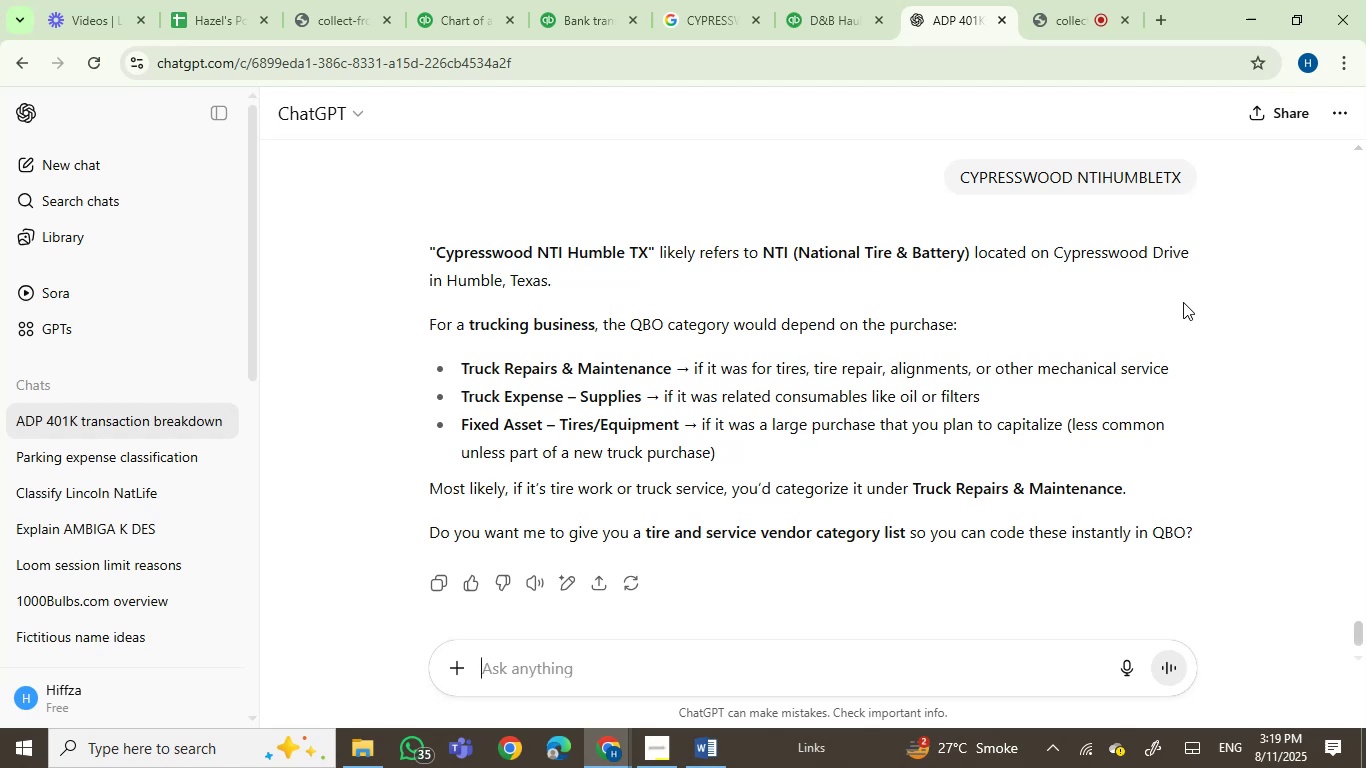 
left_click([805, 0])
 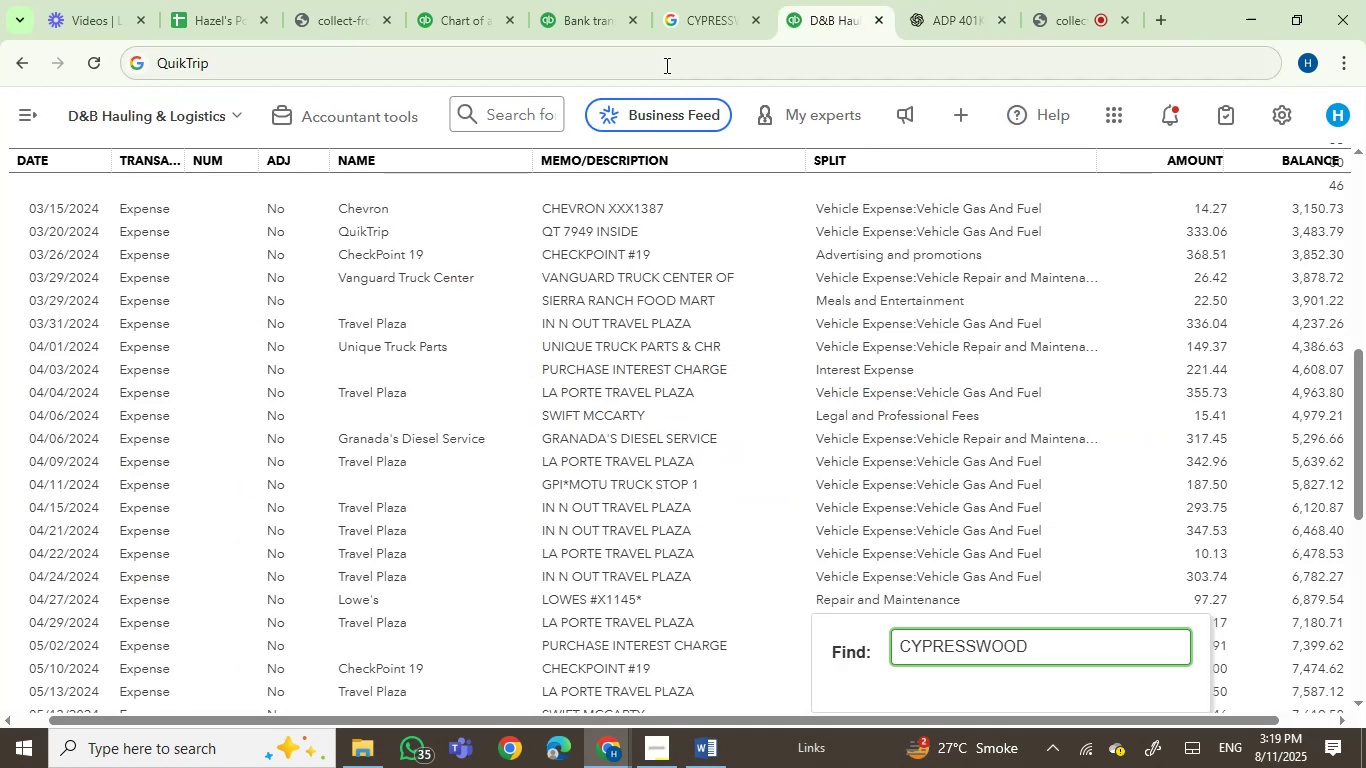 
left_click([703, 16])
 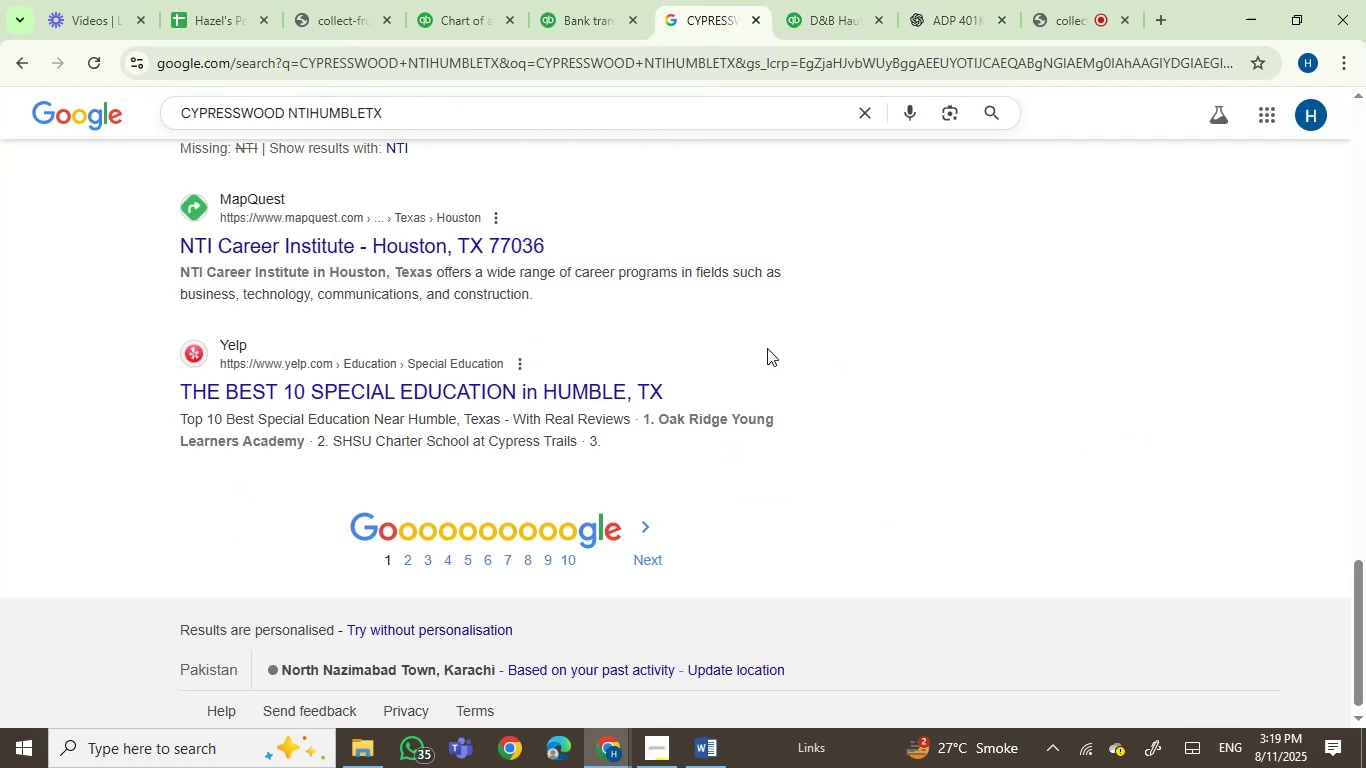 
scroll: coordinate [770, 343], scroll_direction: up, amount: 18.0
 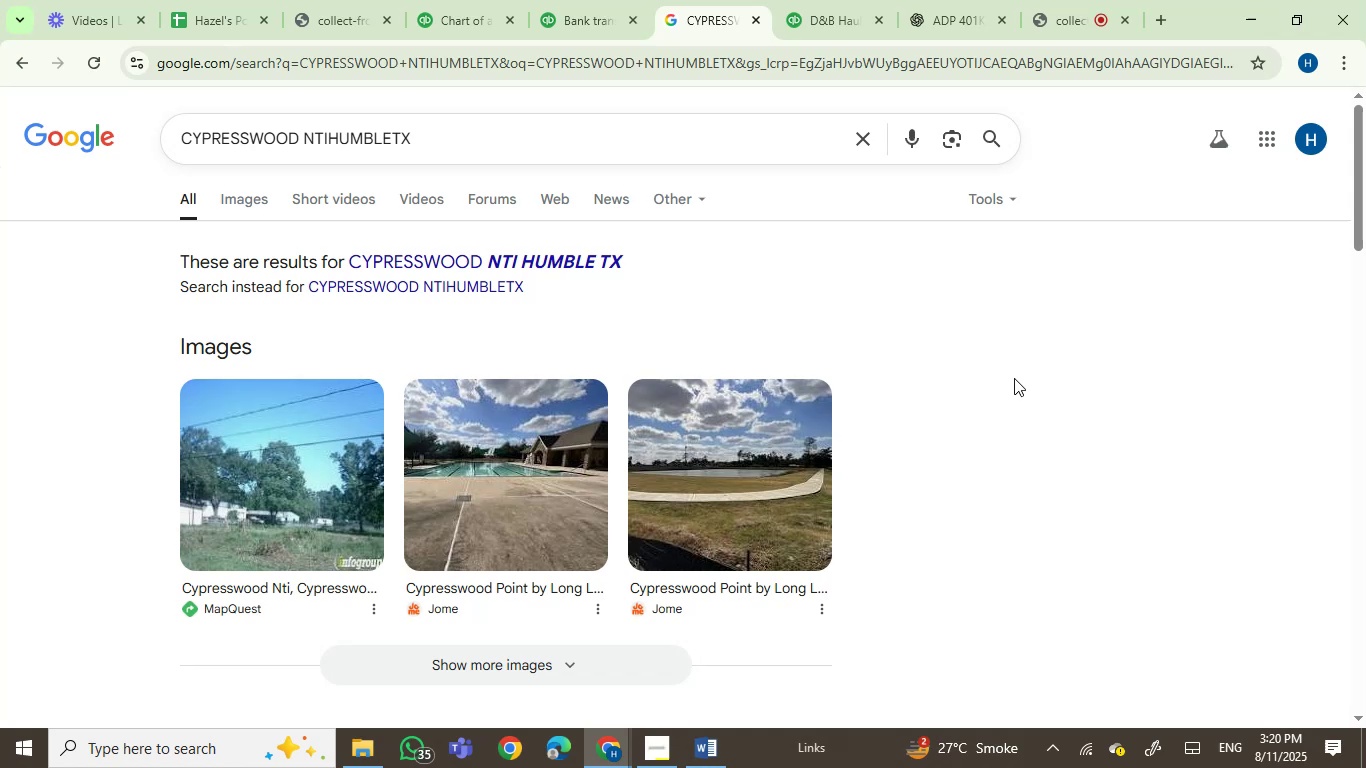 
wait(23.64)
 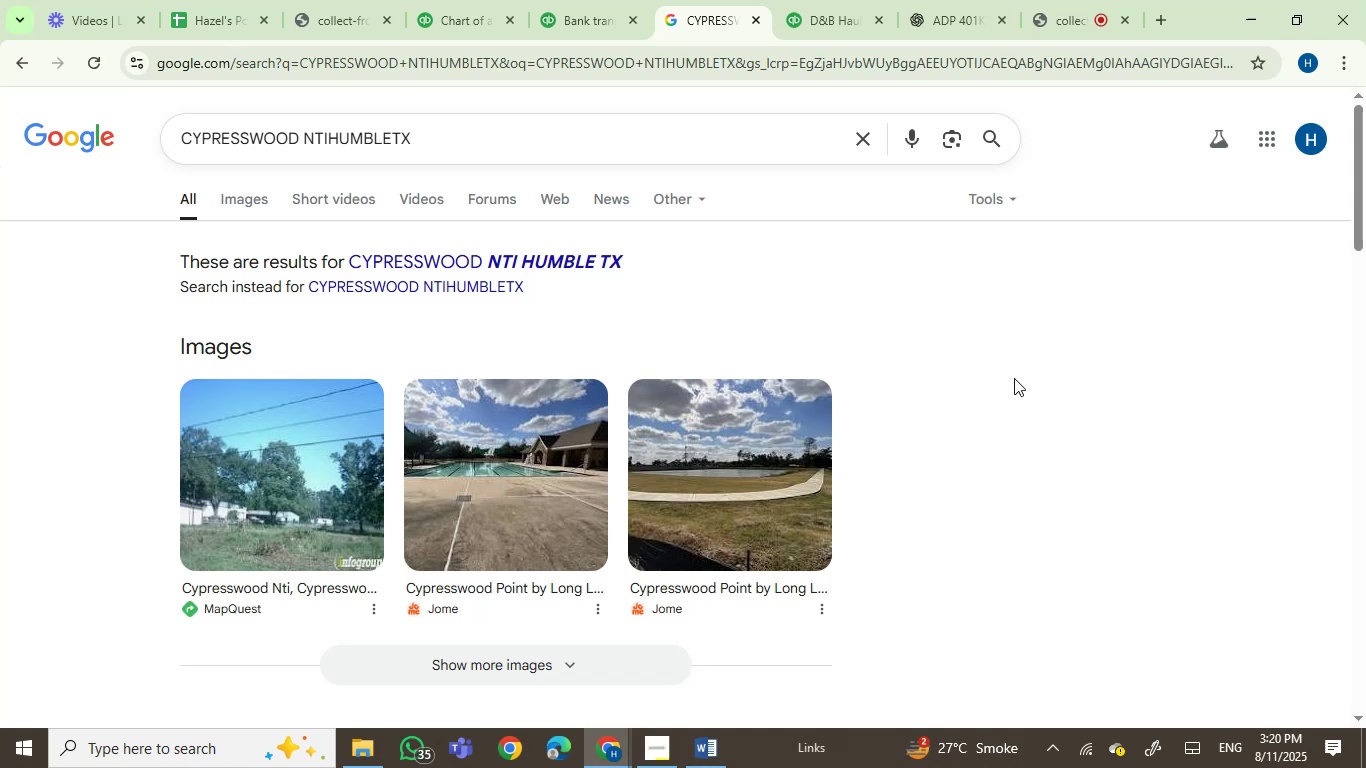 
left_click([472, 10])
 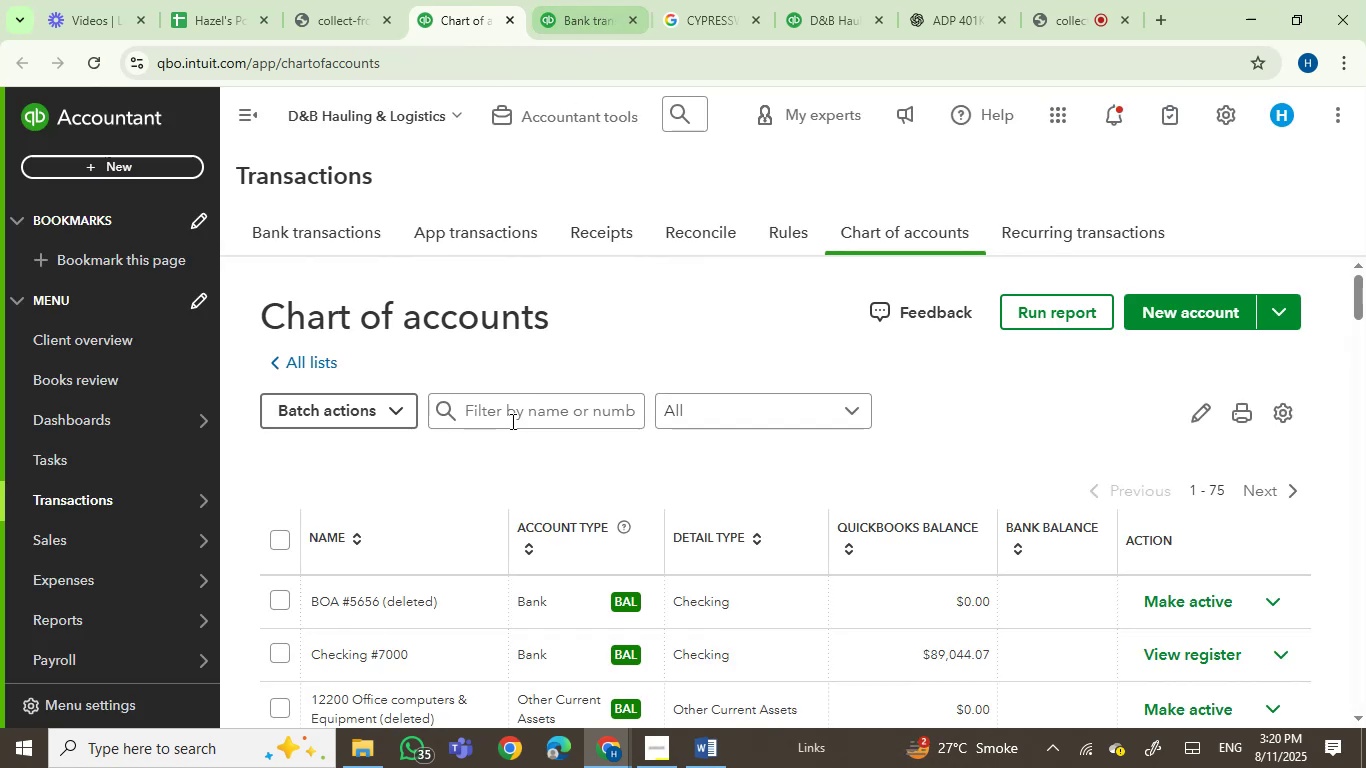 
left_click([521, 417])
 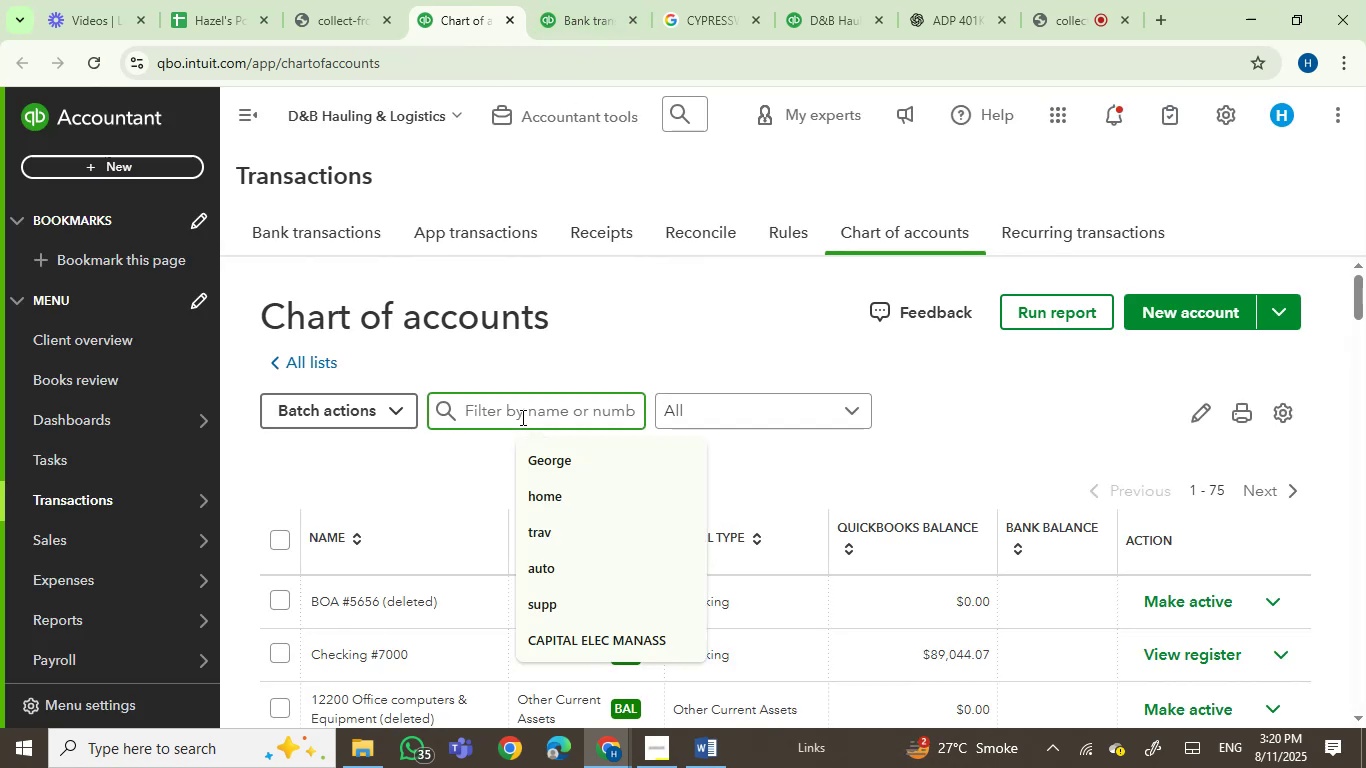 
type(tax)
 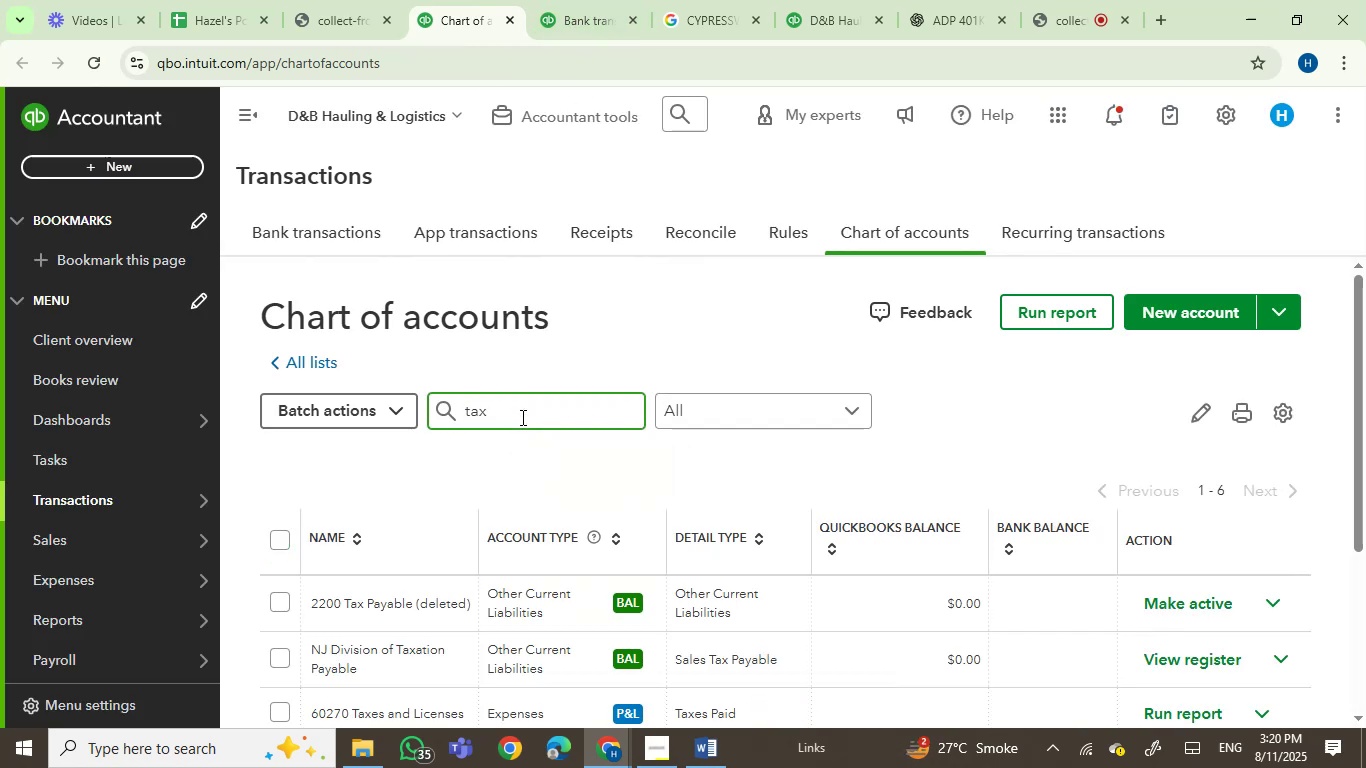 
left_click([238, 112])
 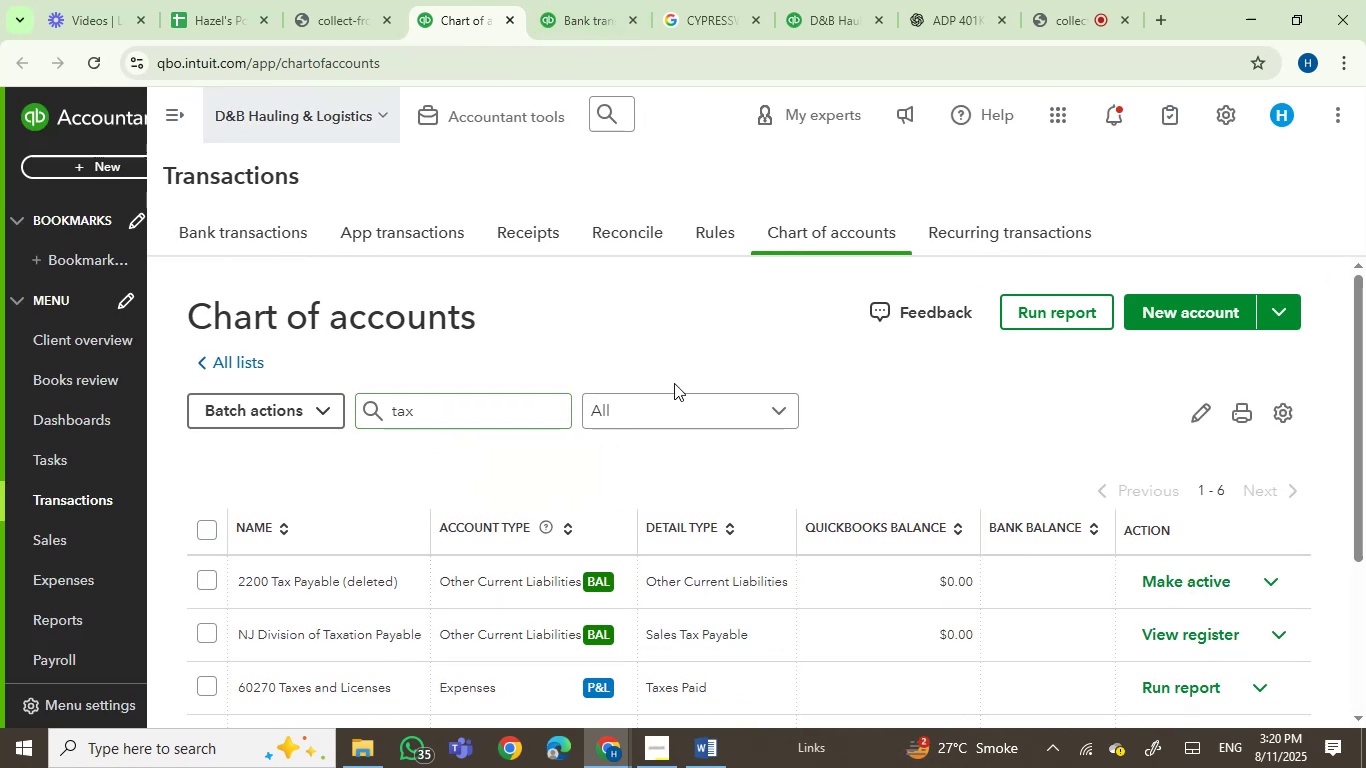 
scroll: coordinate [683, 403], scroll_direction: down, amount: 2.0
 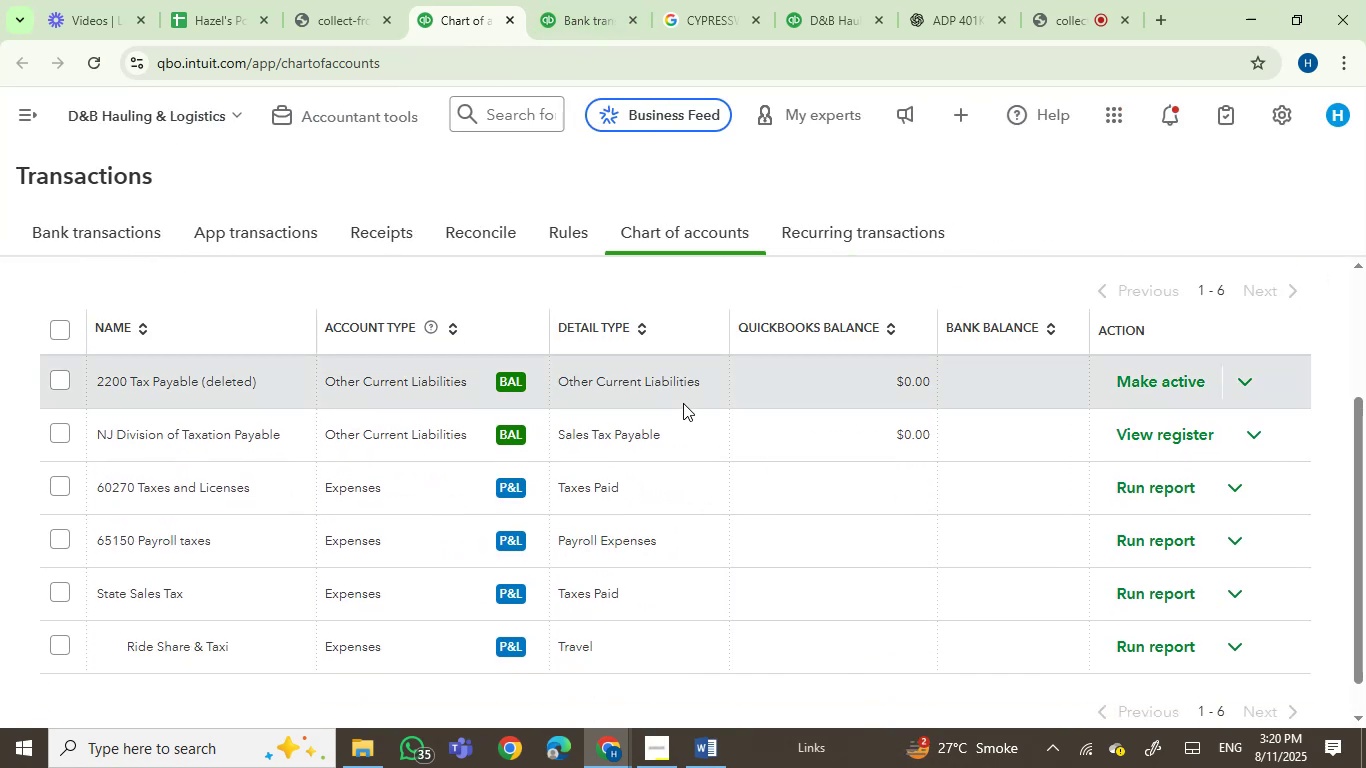 
scroll: coordinate [683, 403], scroll_direction: up, amount: 2.0
 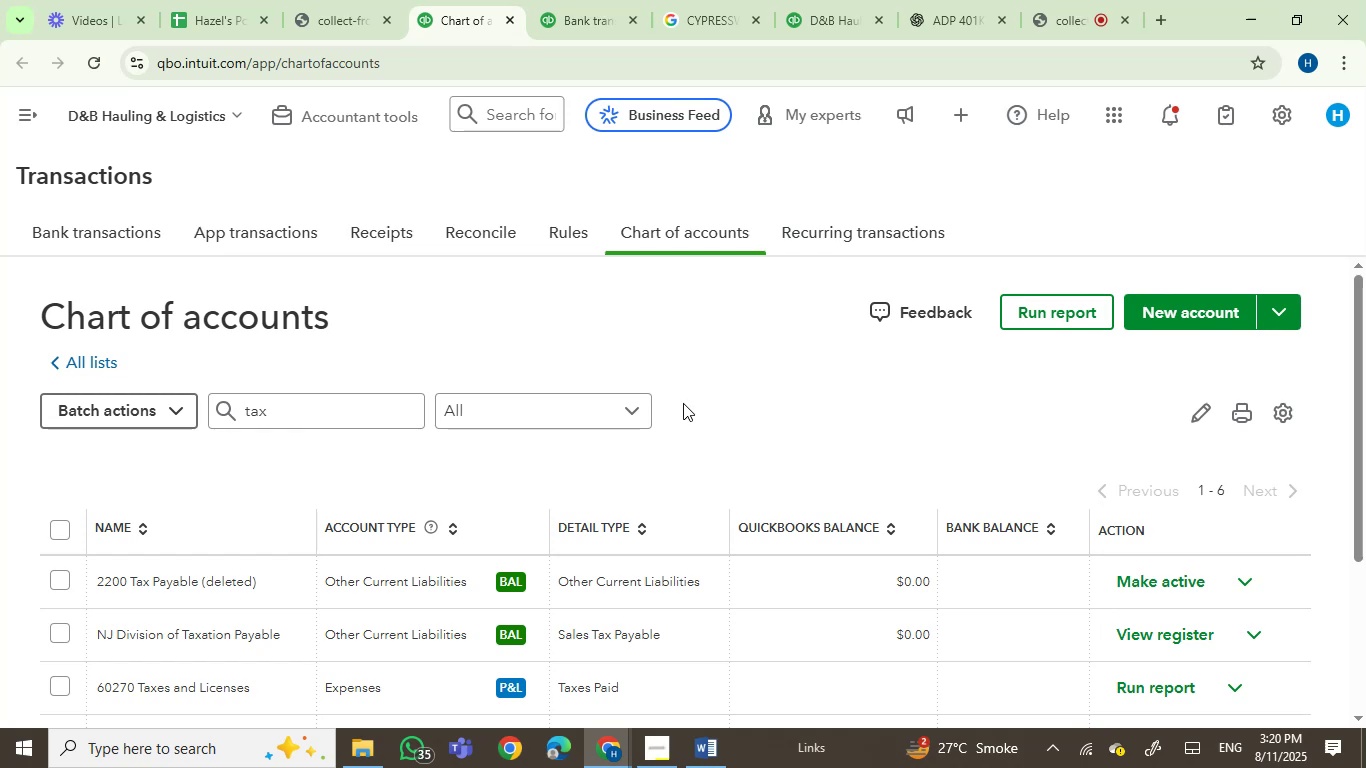 
wait(11.94)
 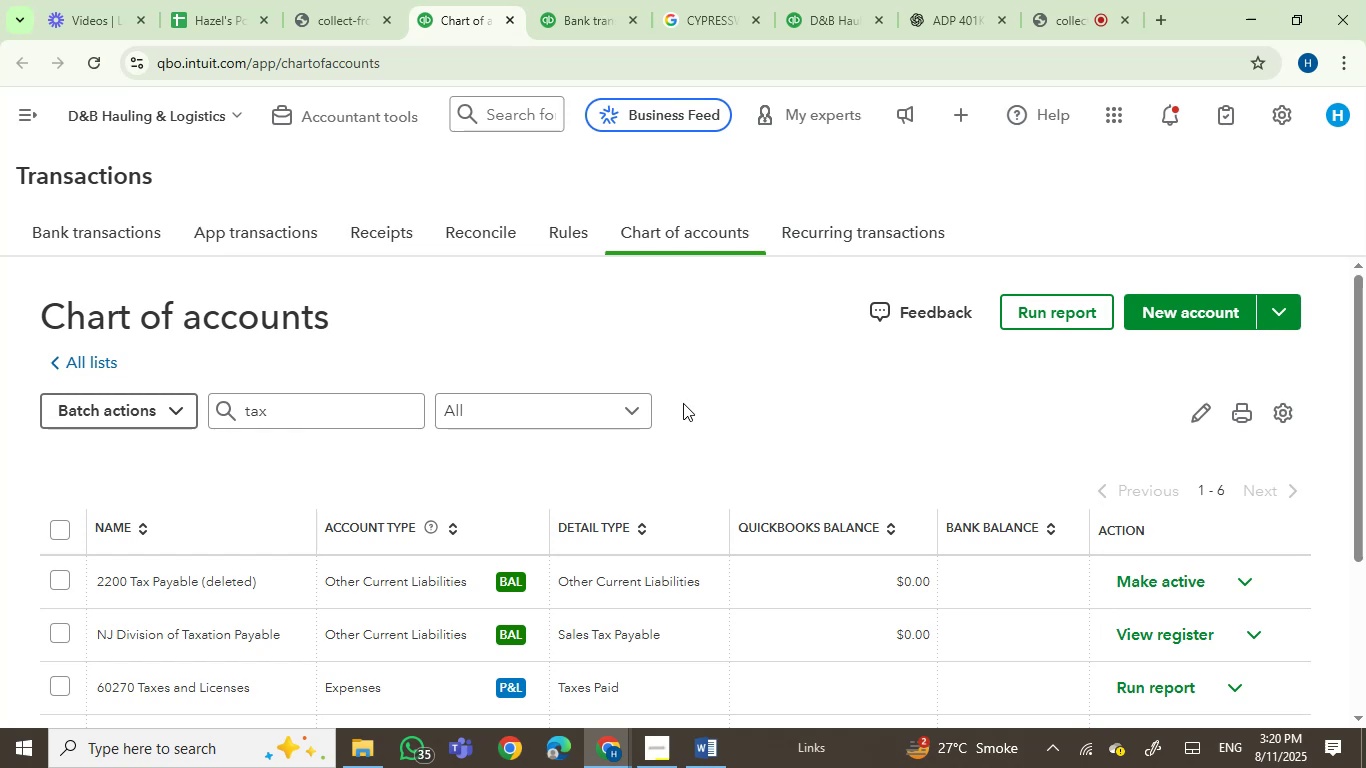 
scroll: coordinate [571, 478], scroll_direction: down, amount: 2.0
 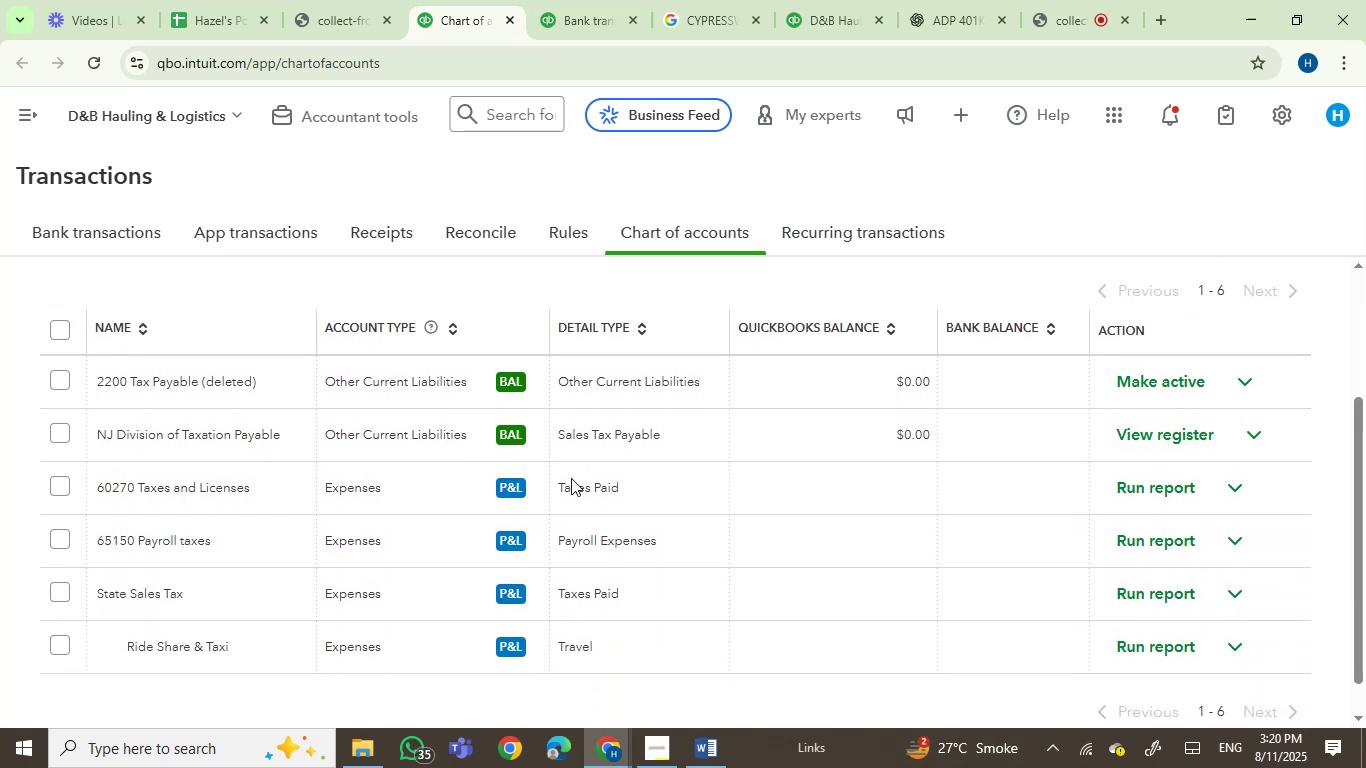 
scroll: coordinate [571, 478], scroll_direction: up, amount: 2.0
 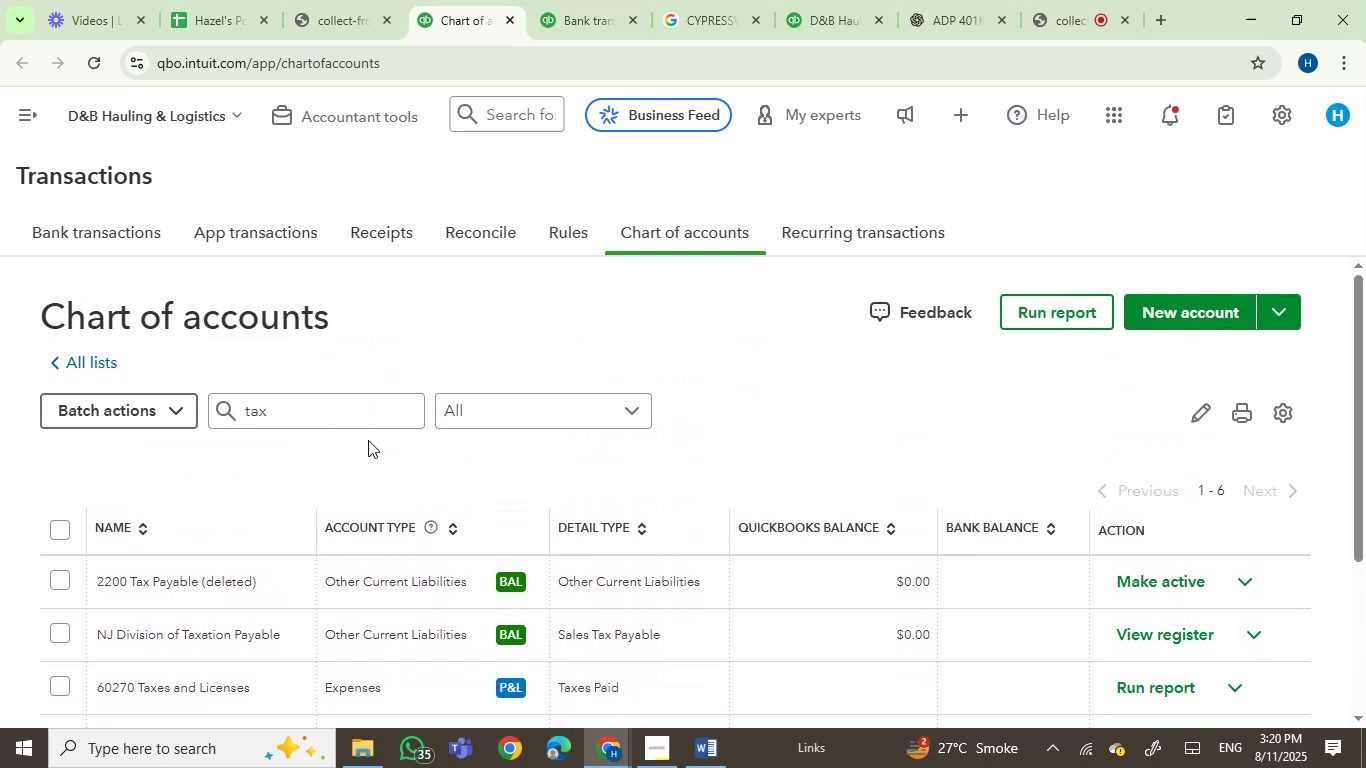 
left_click([295, 419])
 